 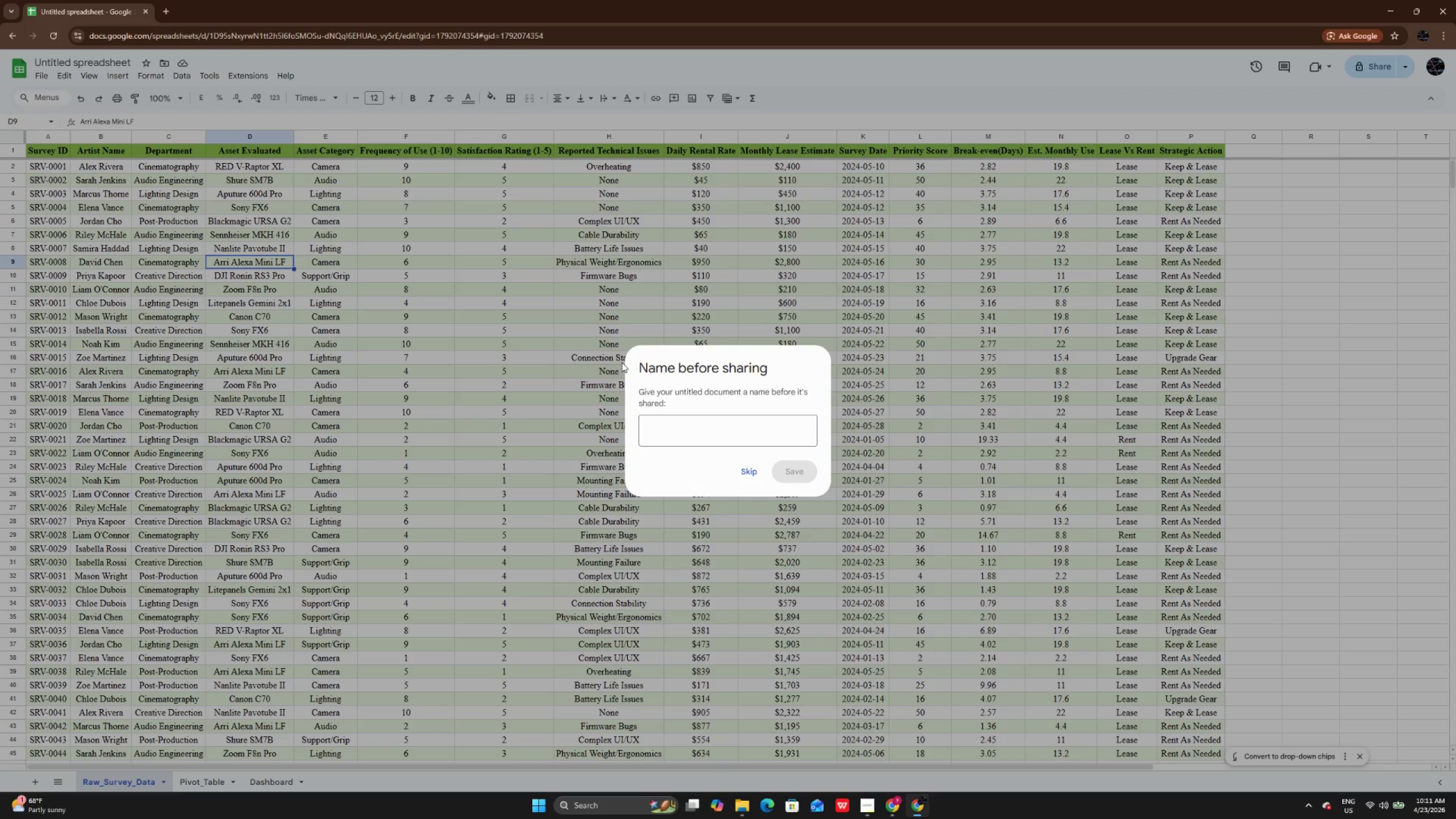 
key(Control+V)
 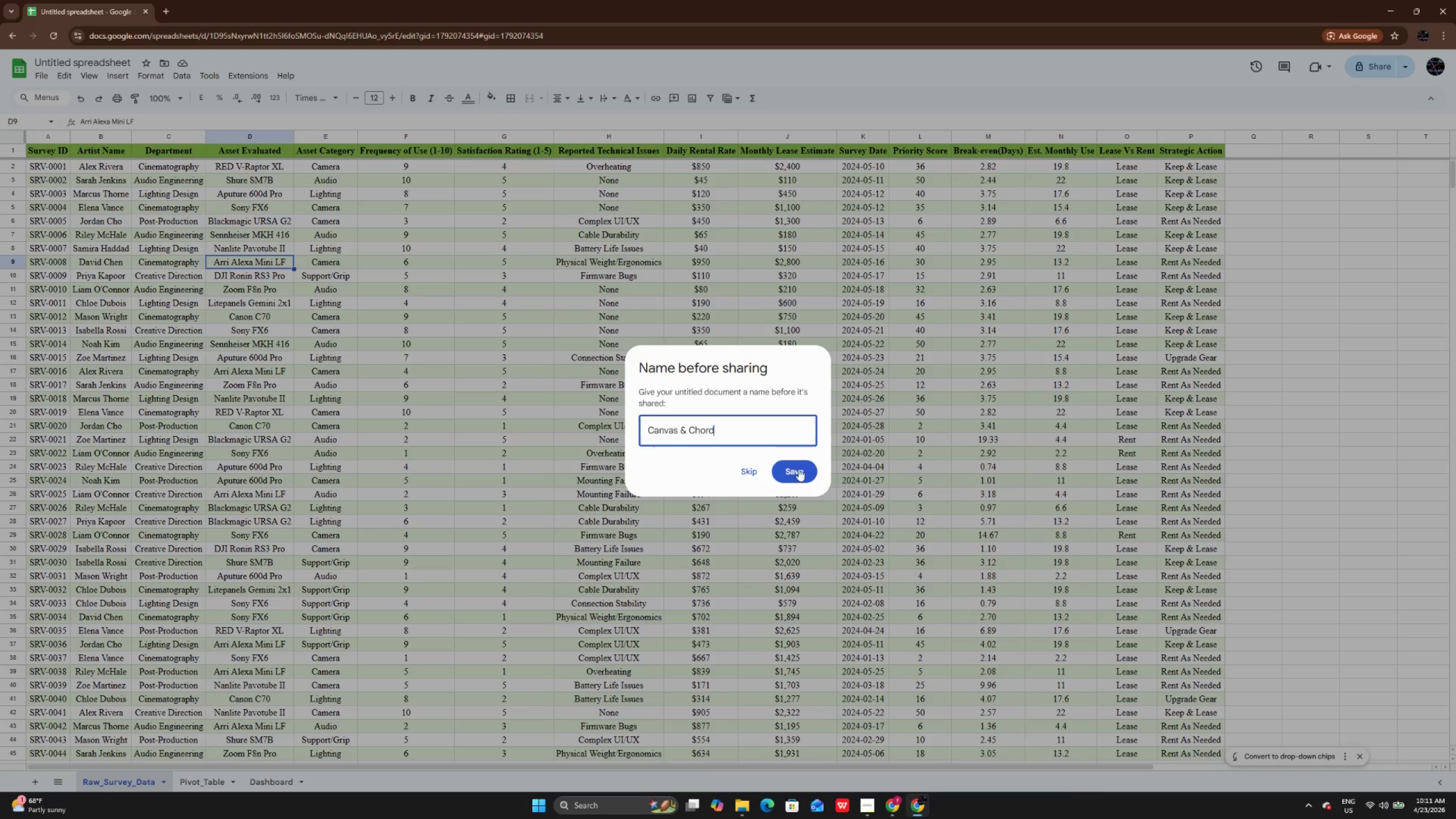 
left_click([797, 469])
 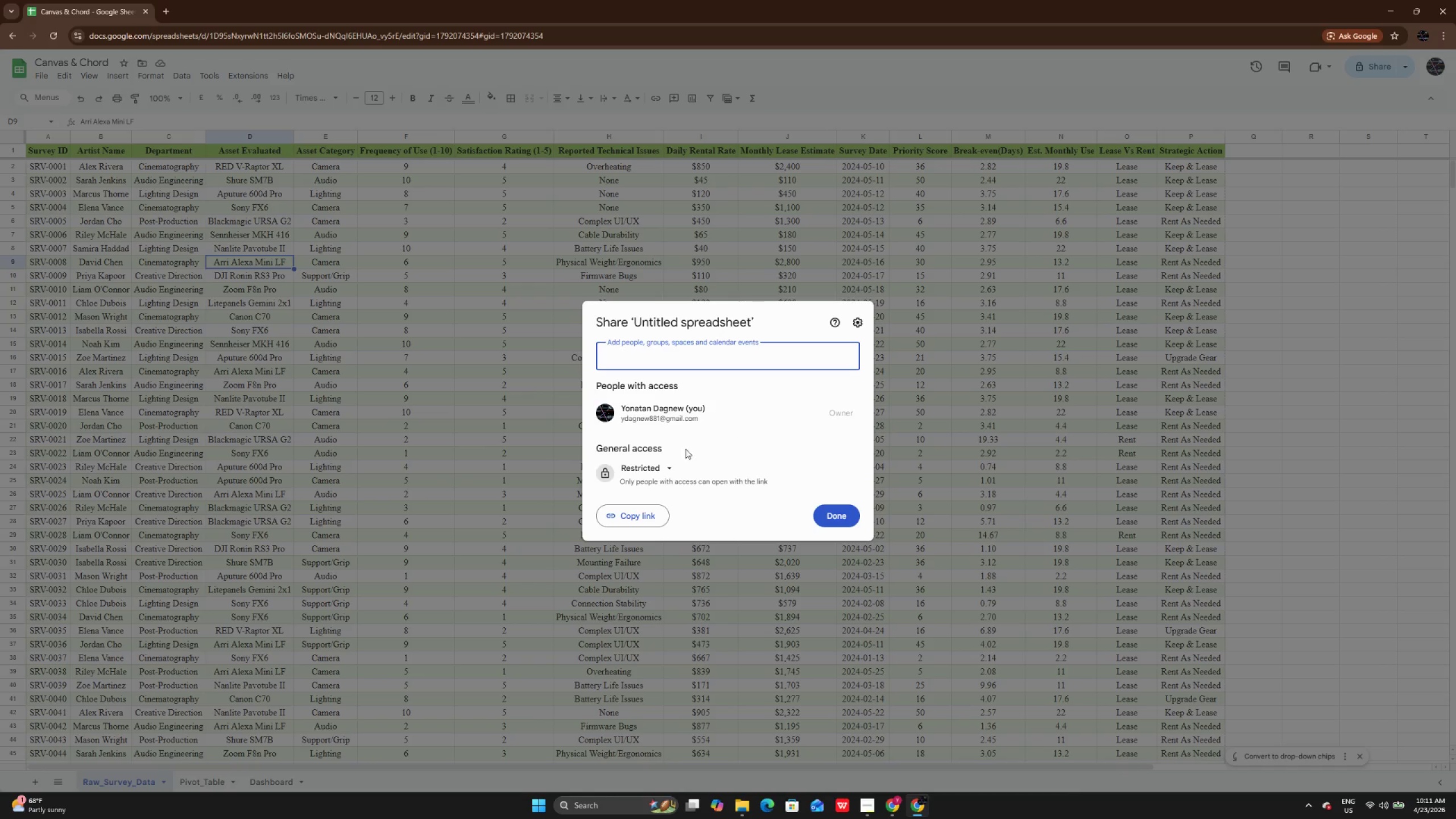 
left_click([665, 464])
 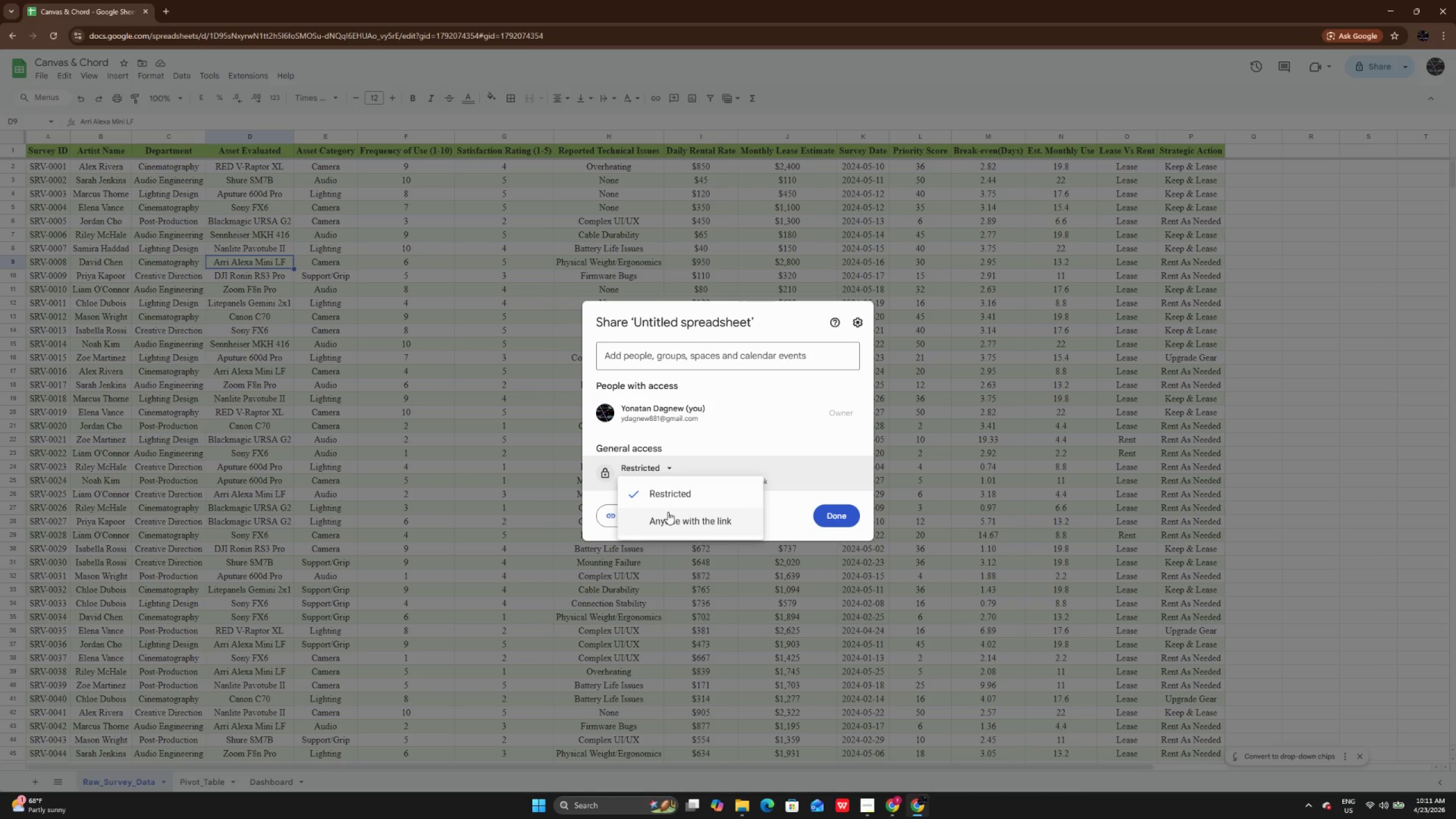 
left_click([668, 512])
 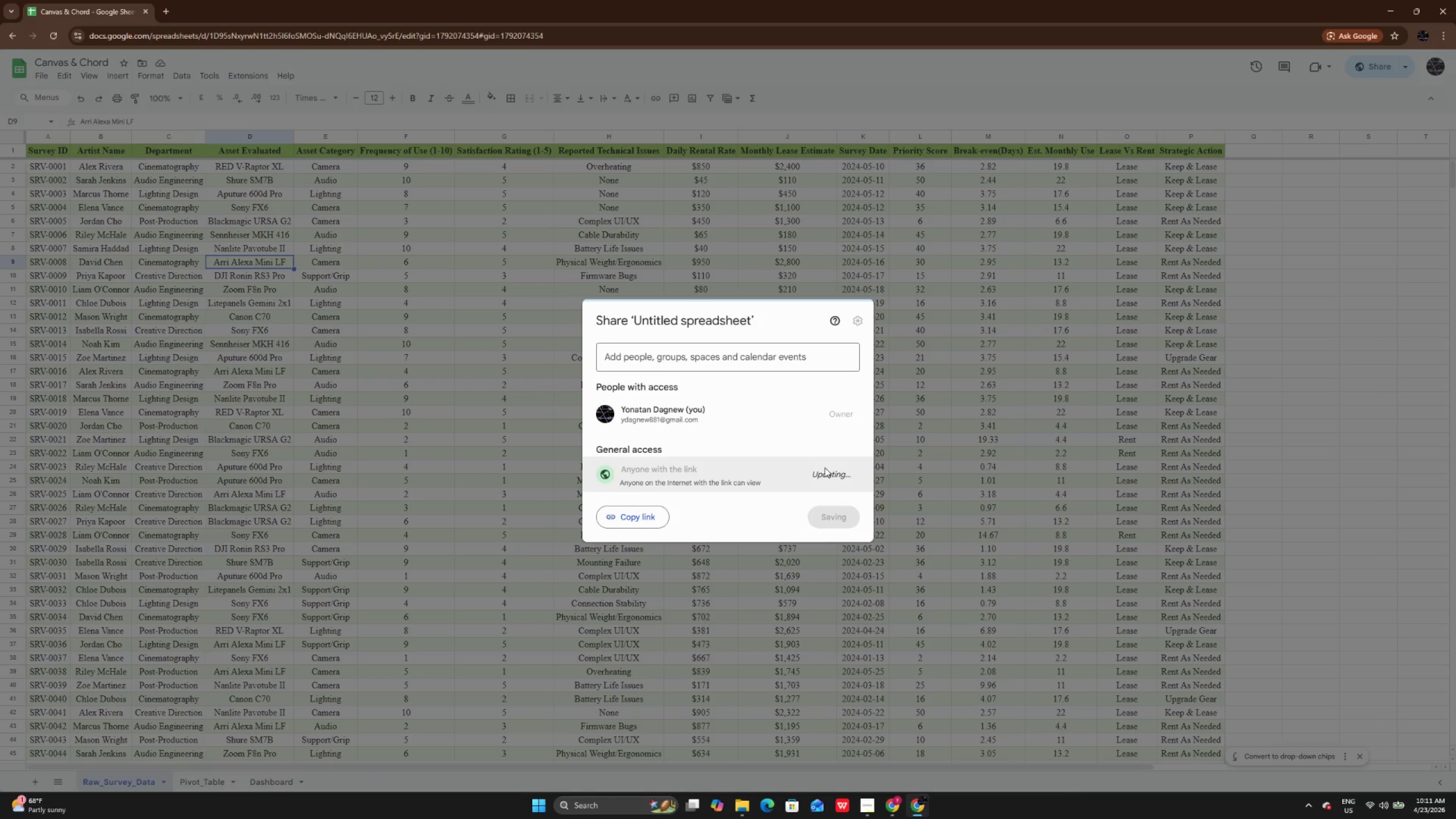 
left_click([833, 468])
 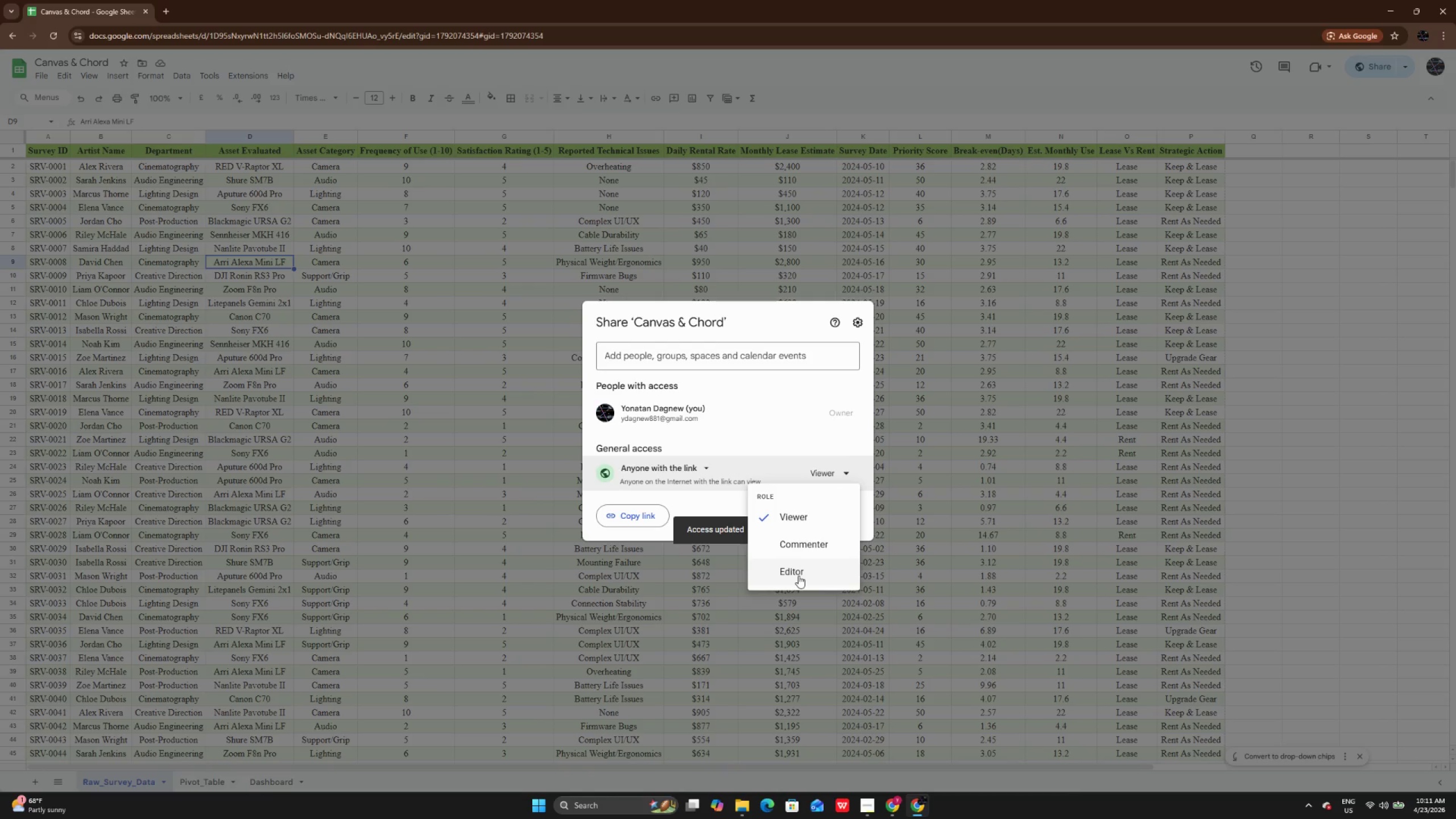 
left_click([799, 576])
 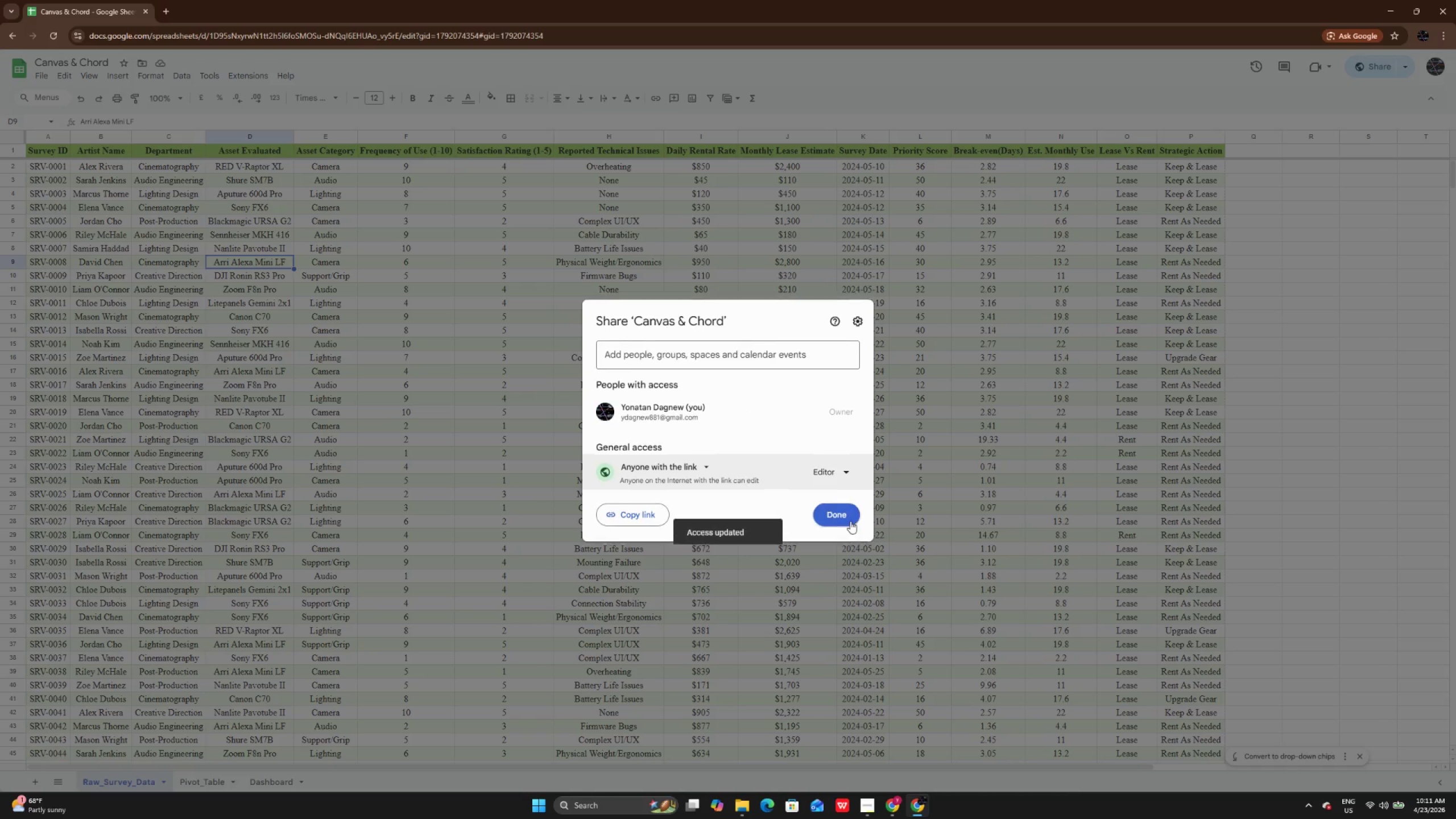 
left_click([850, 521])
 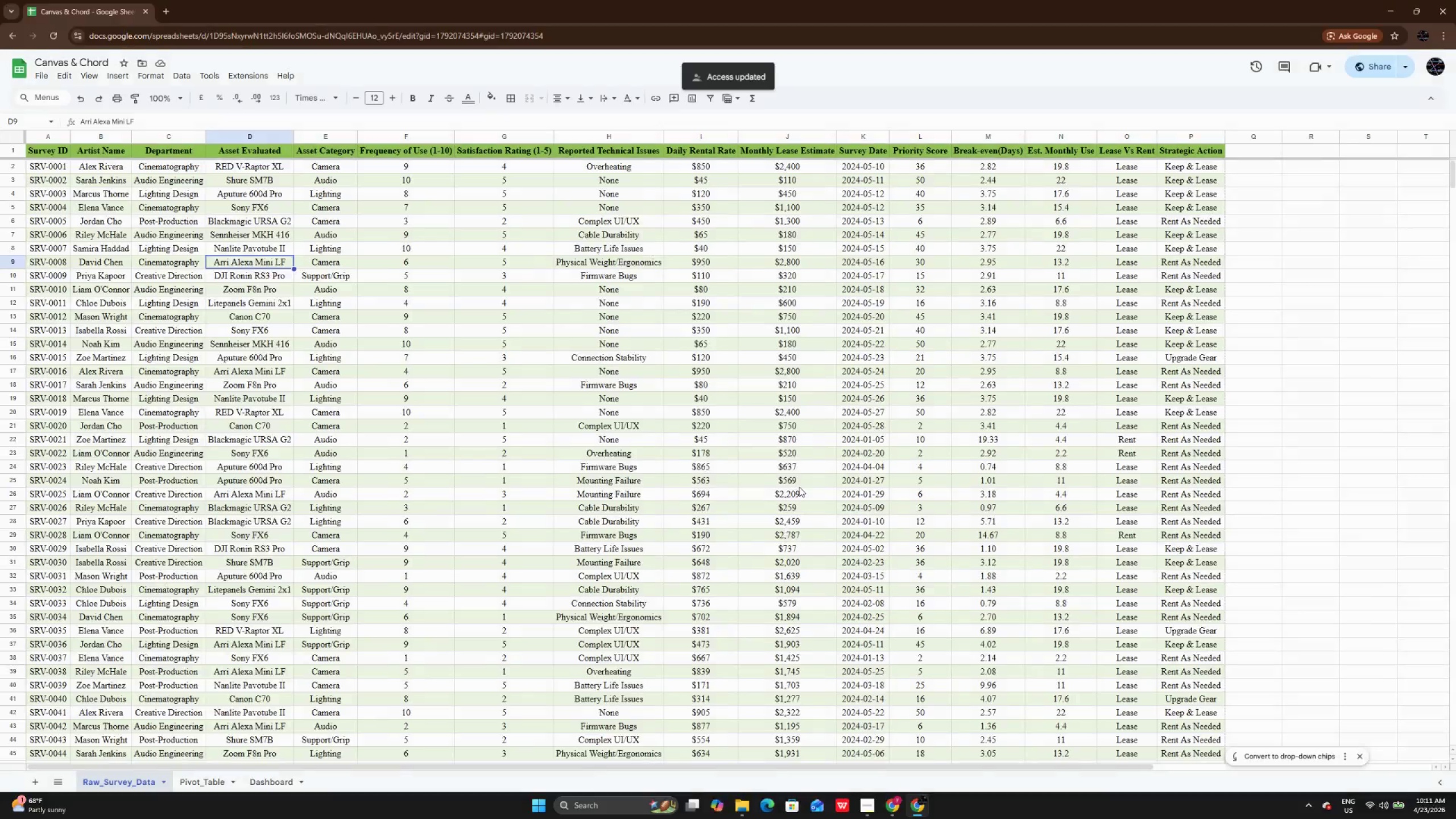 
scroll: coordinate [799, 487], scroll_direction: up, amount: 6.0
 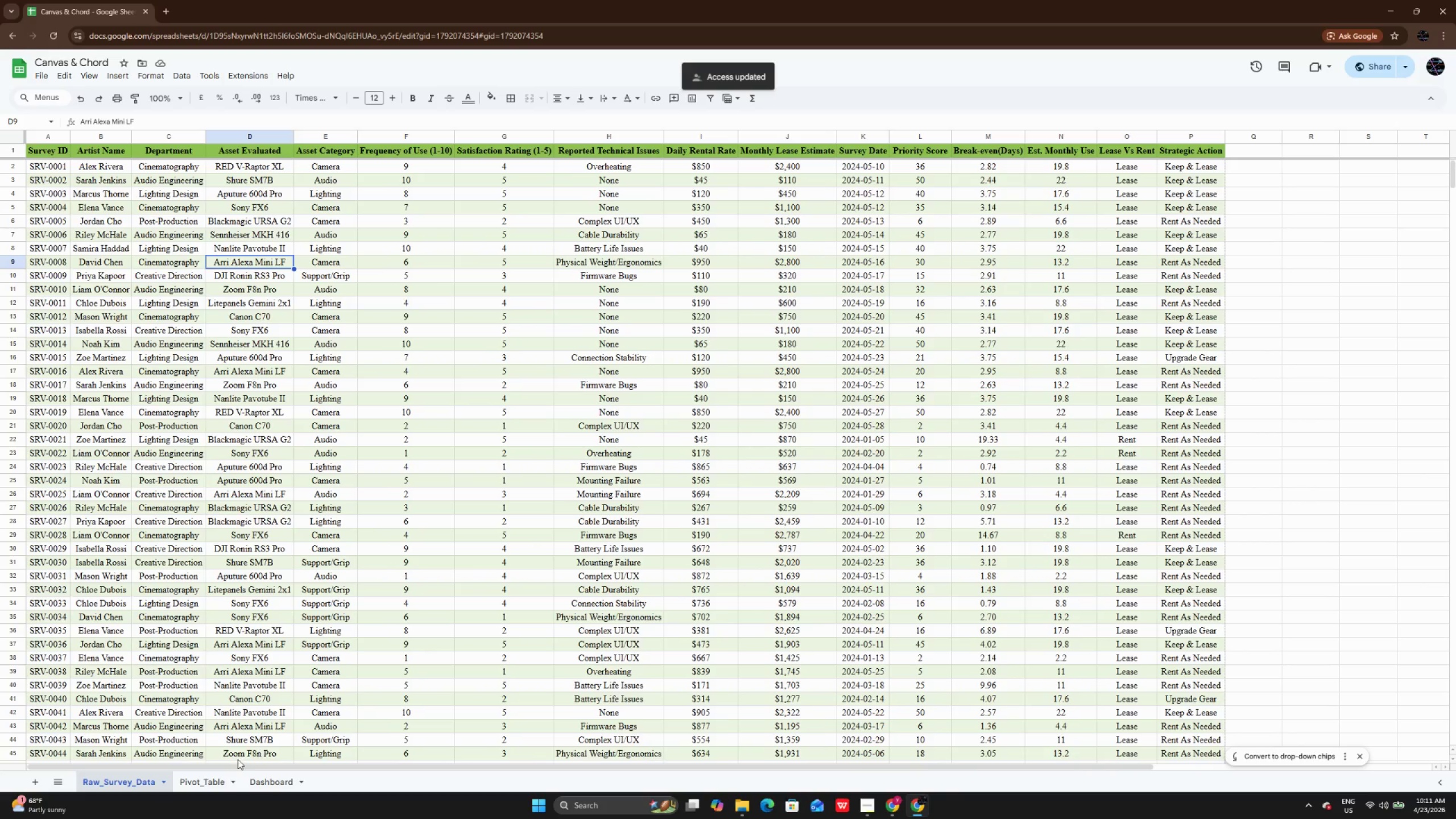 
left_click([210, 777])
 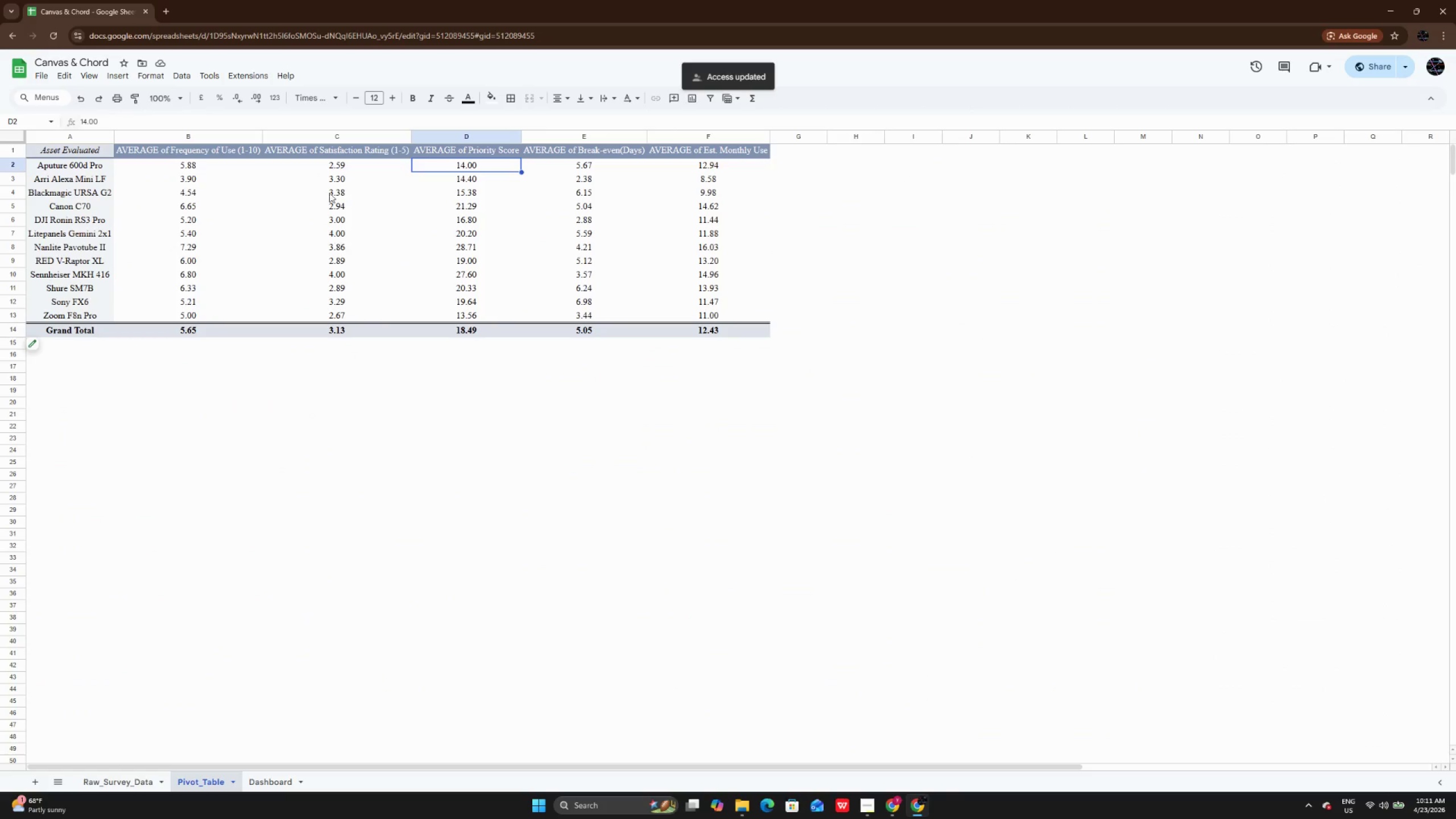 
left_click([434, 578])
 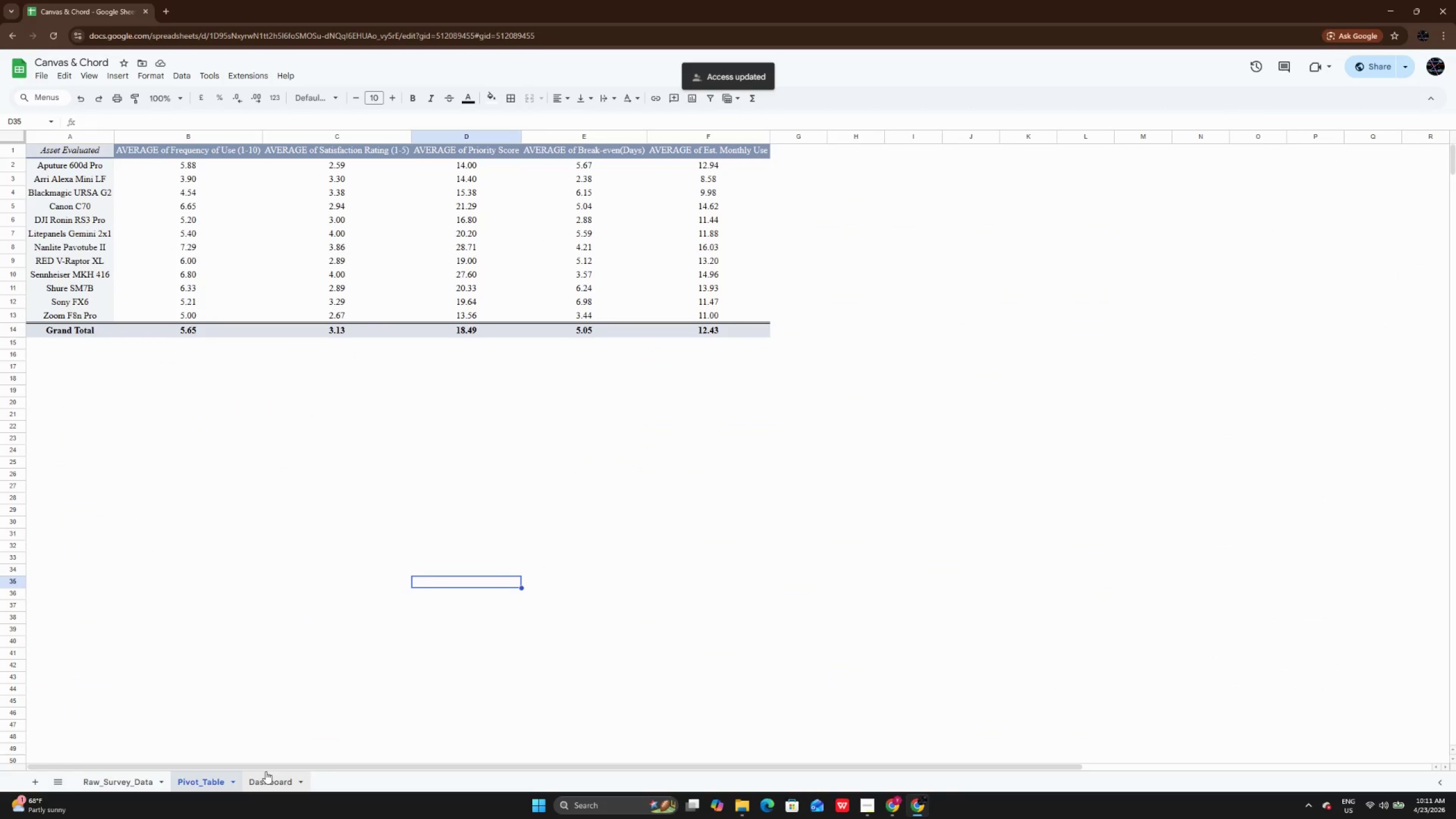 
left_click([266, 771])
 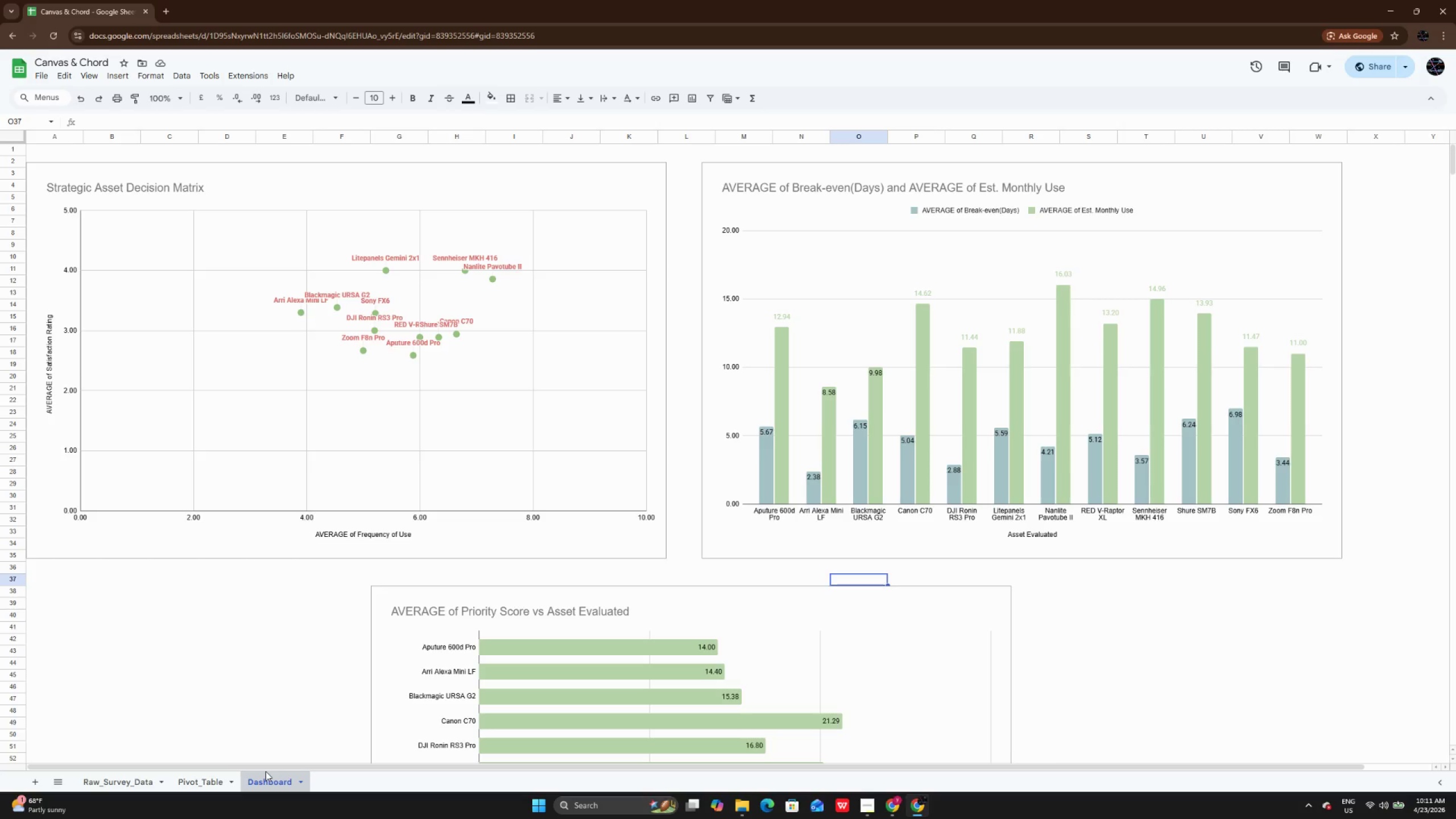 
wait(18.47)
 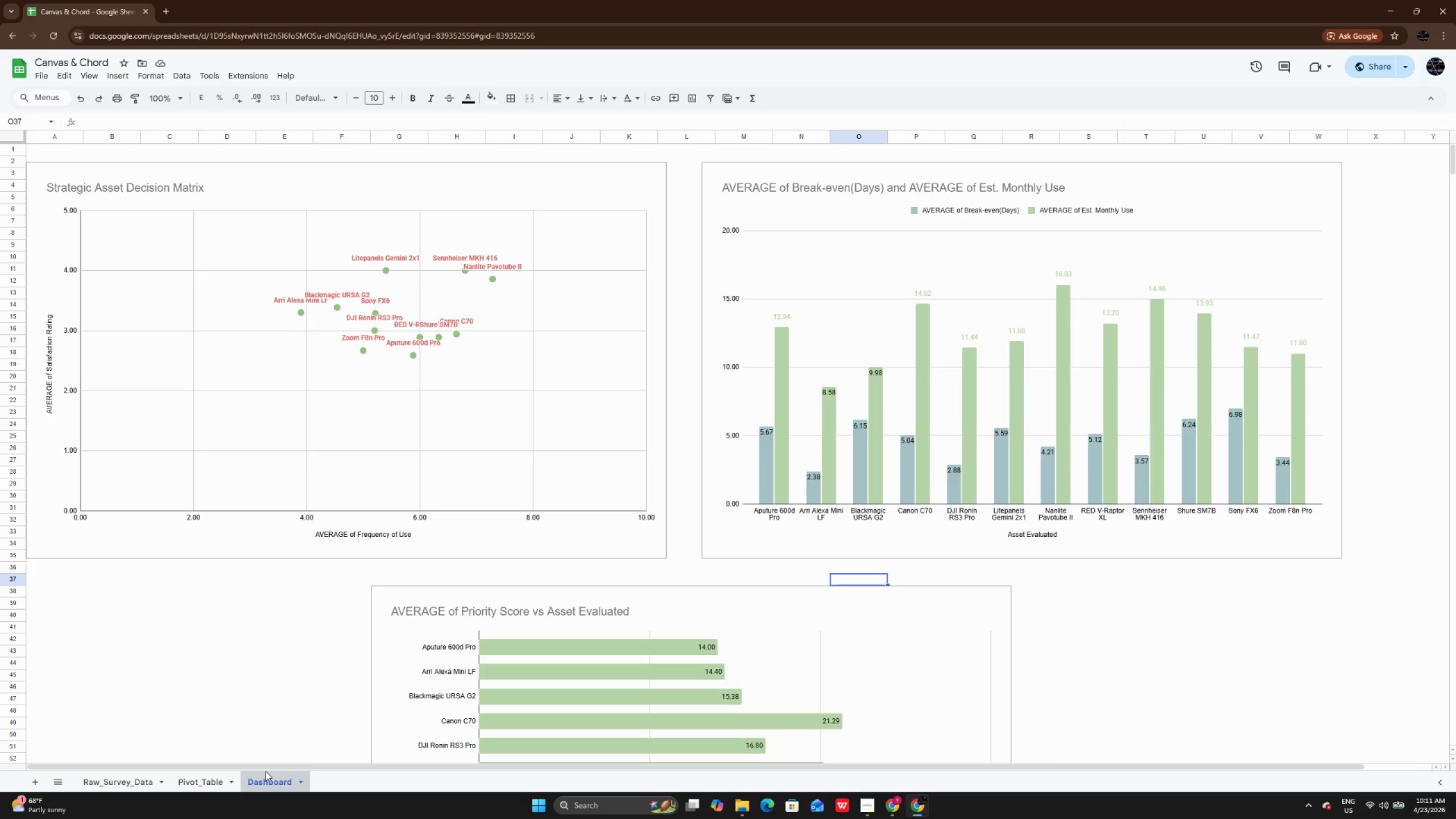 
left_click([126, 776])
 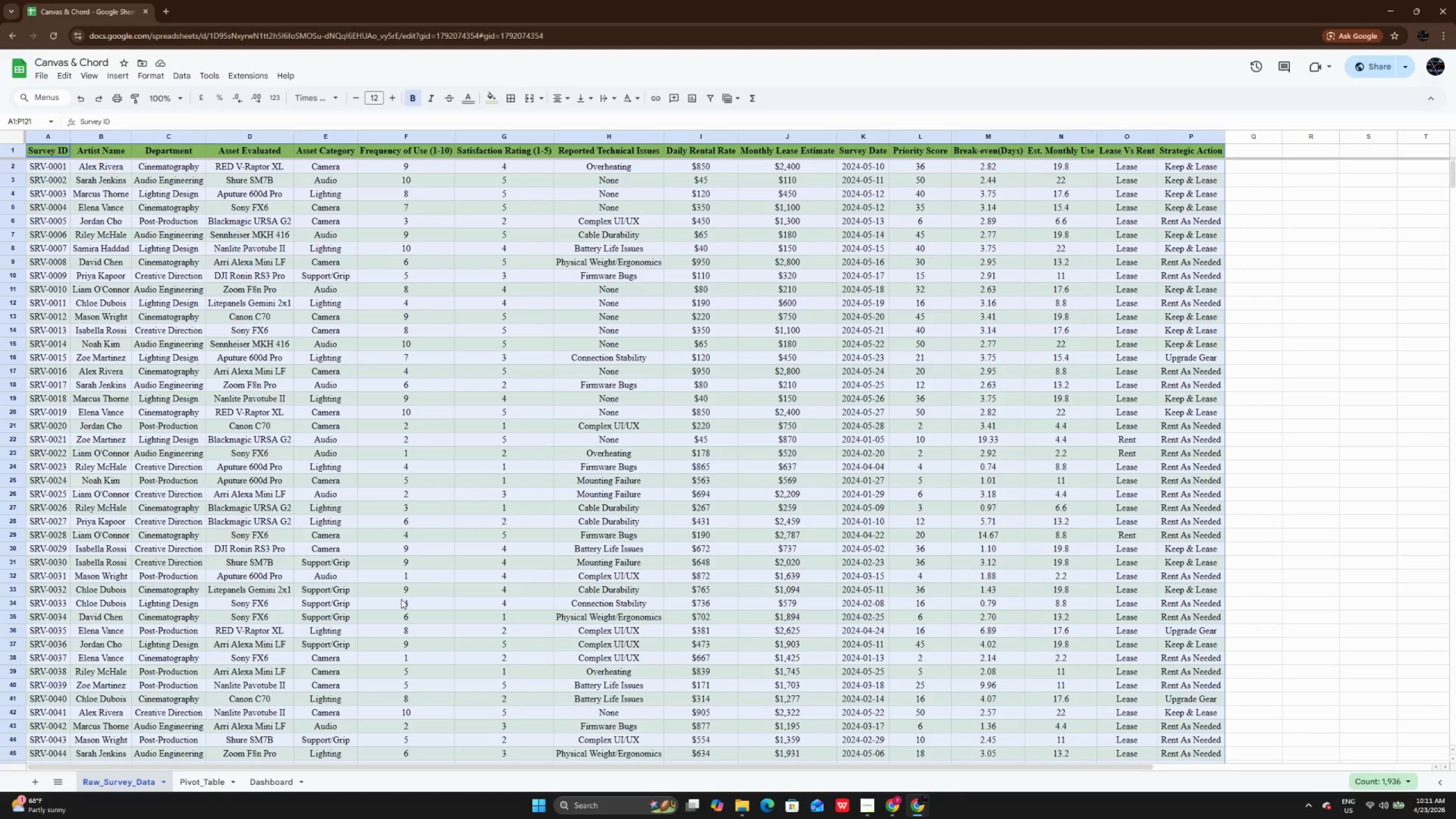 
scroll: coordinate [401, 599], scroll_direction: up, amount: 2.0
 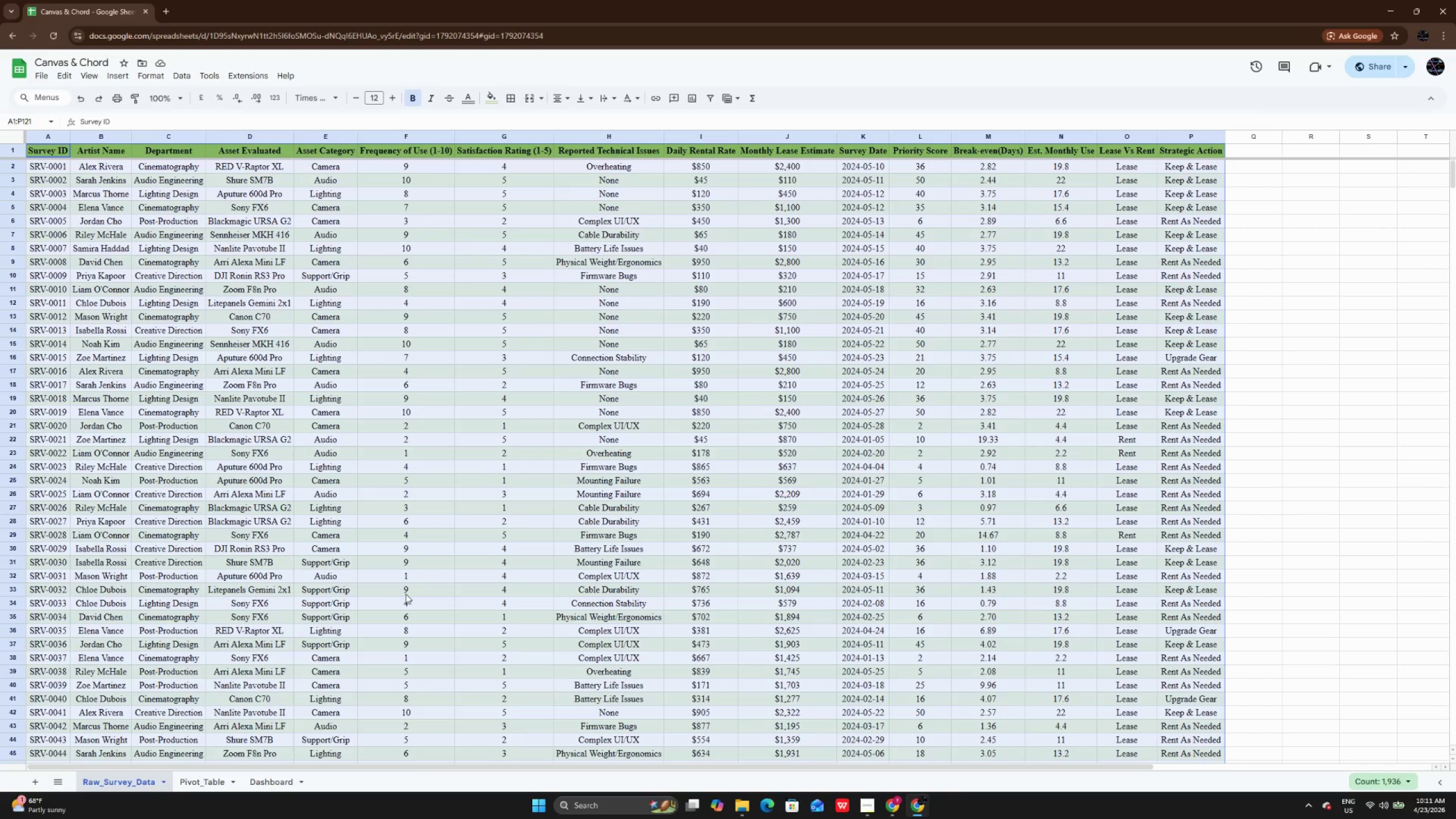 
left_click([406, 594])
 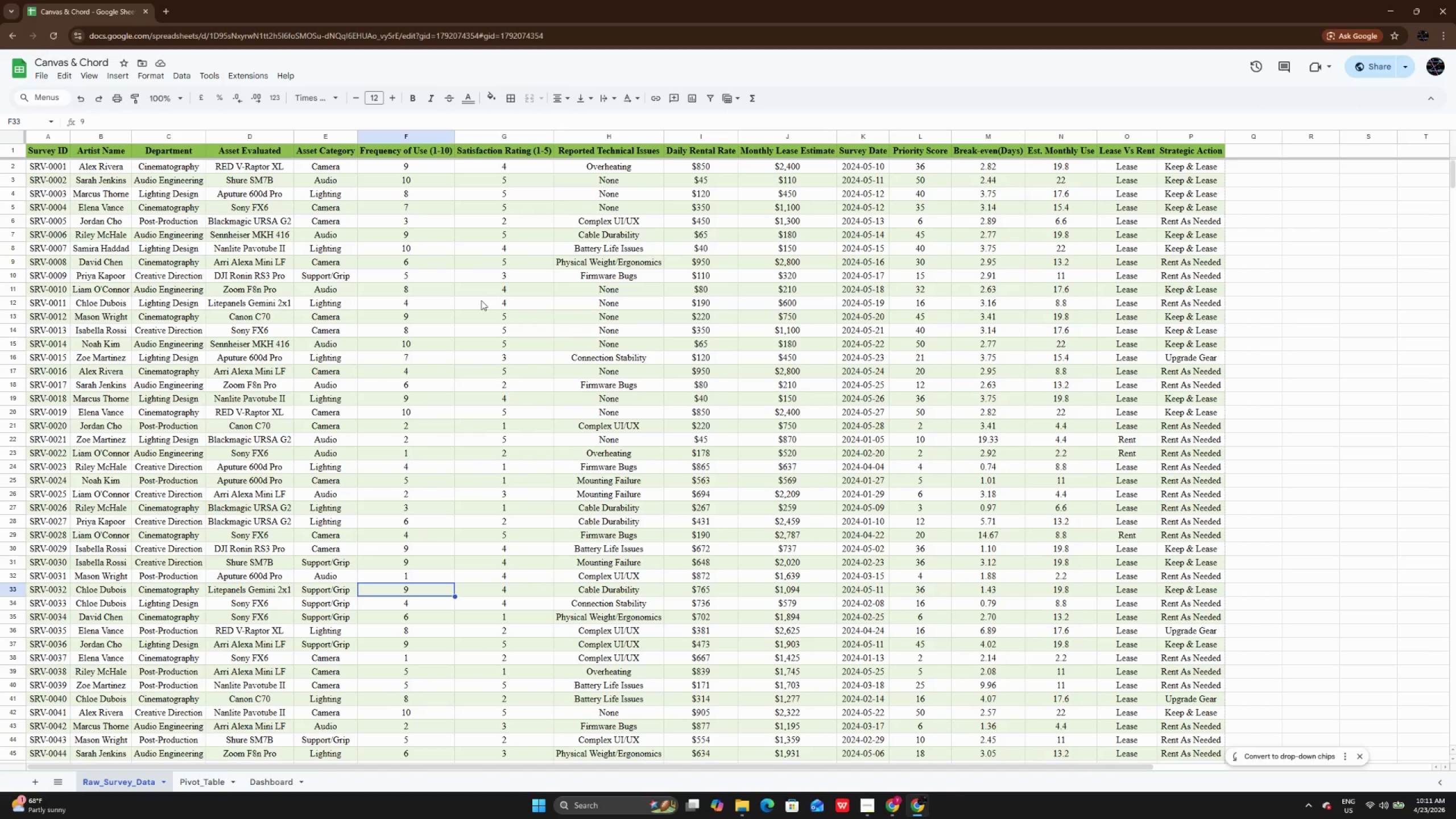 
scroll: coordinate [481, 300], scroll_direction: up, amount: 4.0
 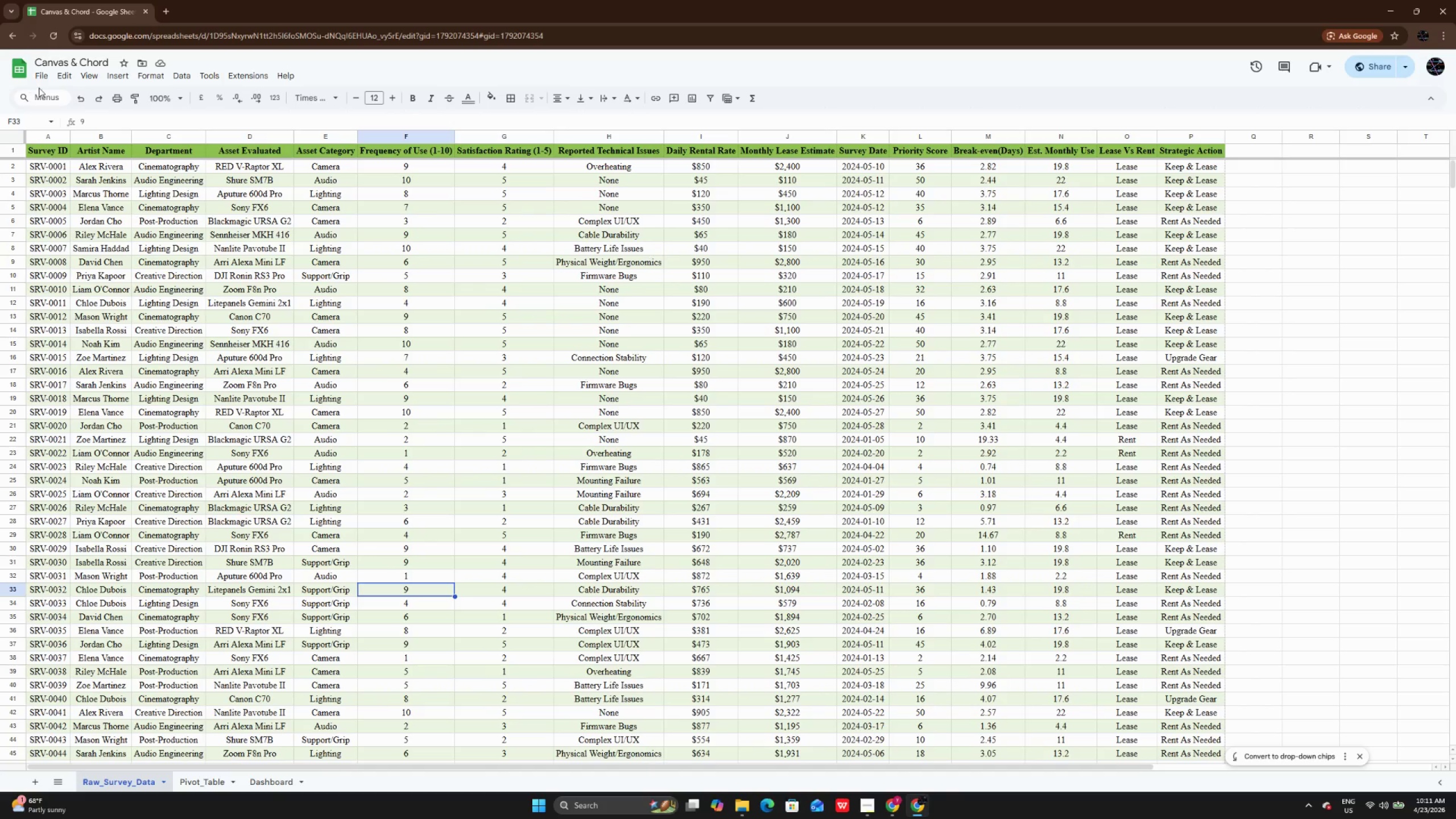 
left_click([39, 76])
 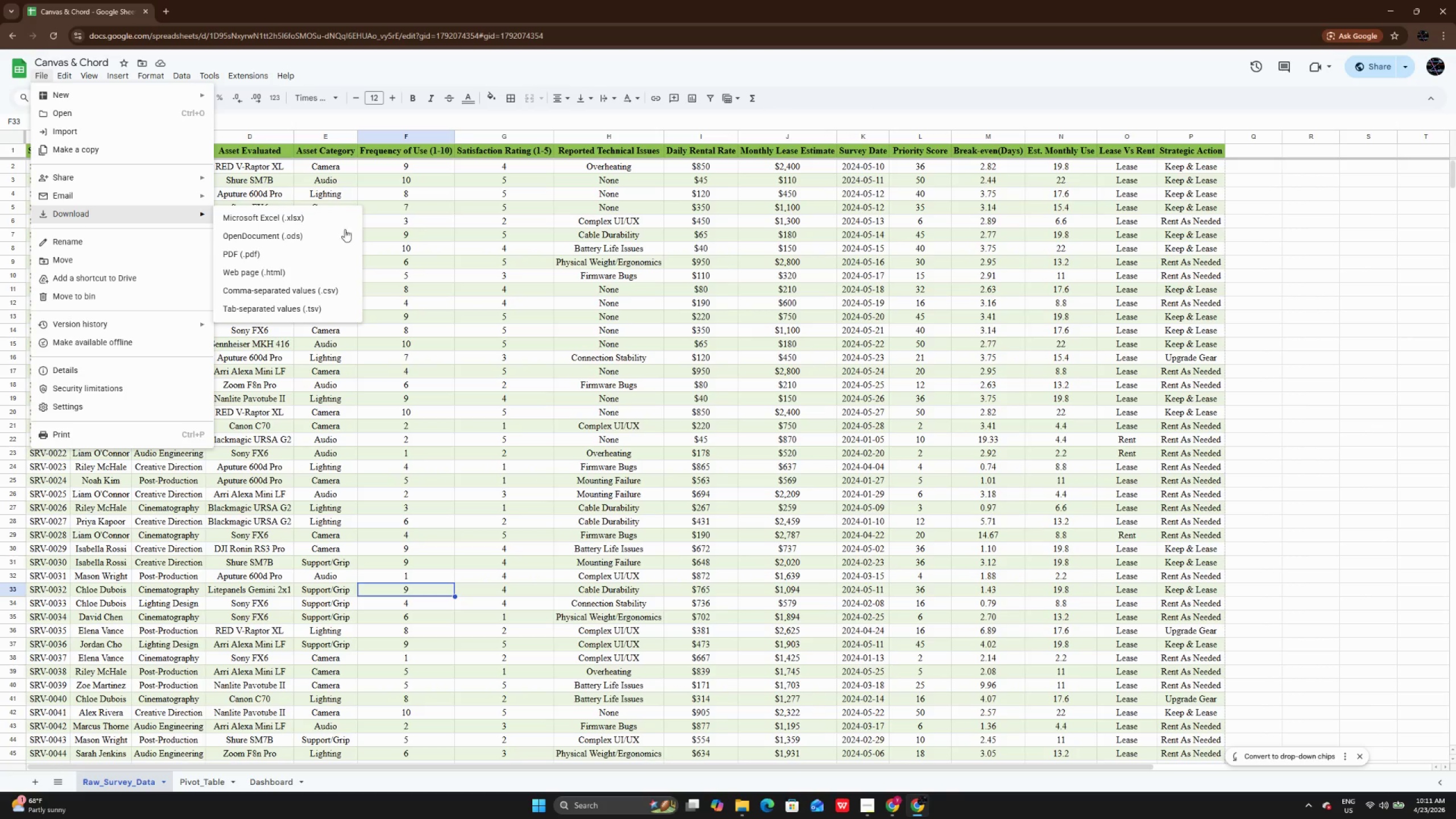 
left_click([299, 216])
 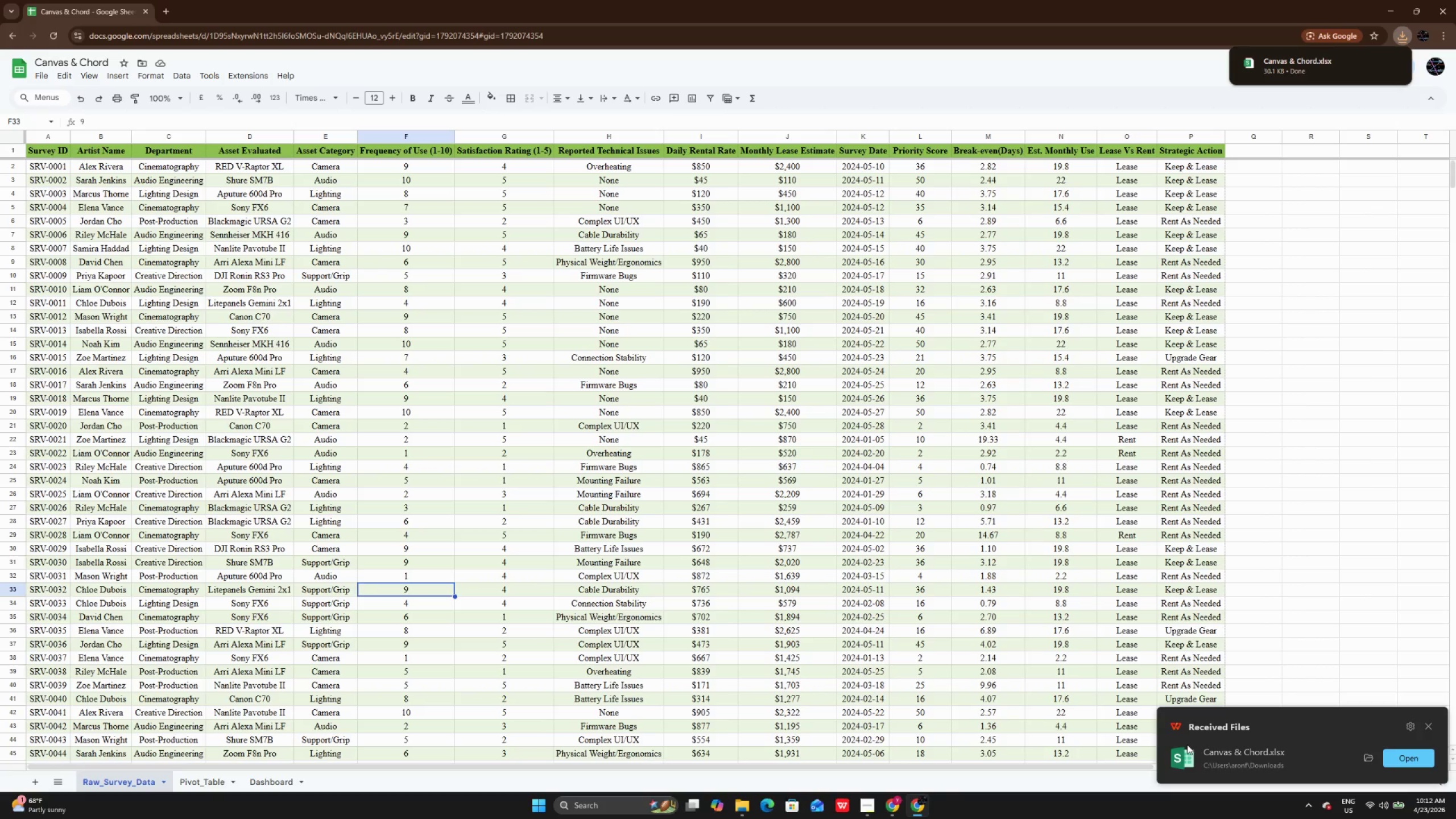 
wait(9.25)
 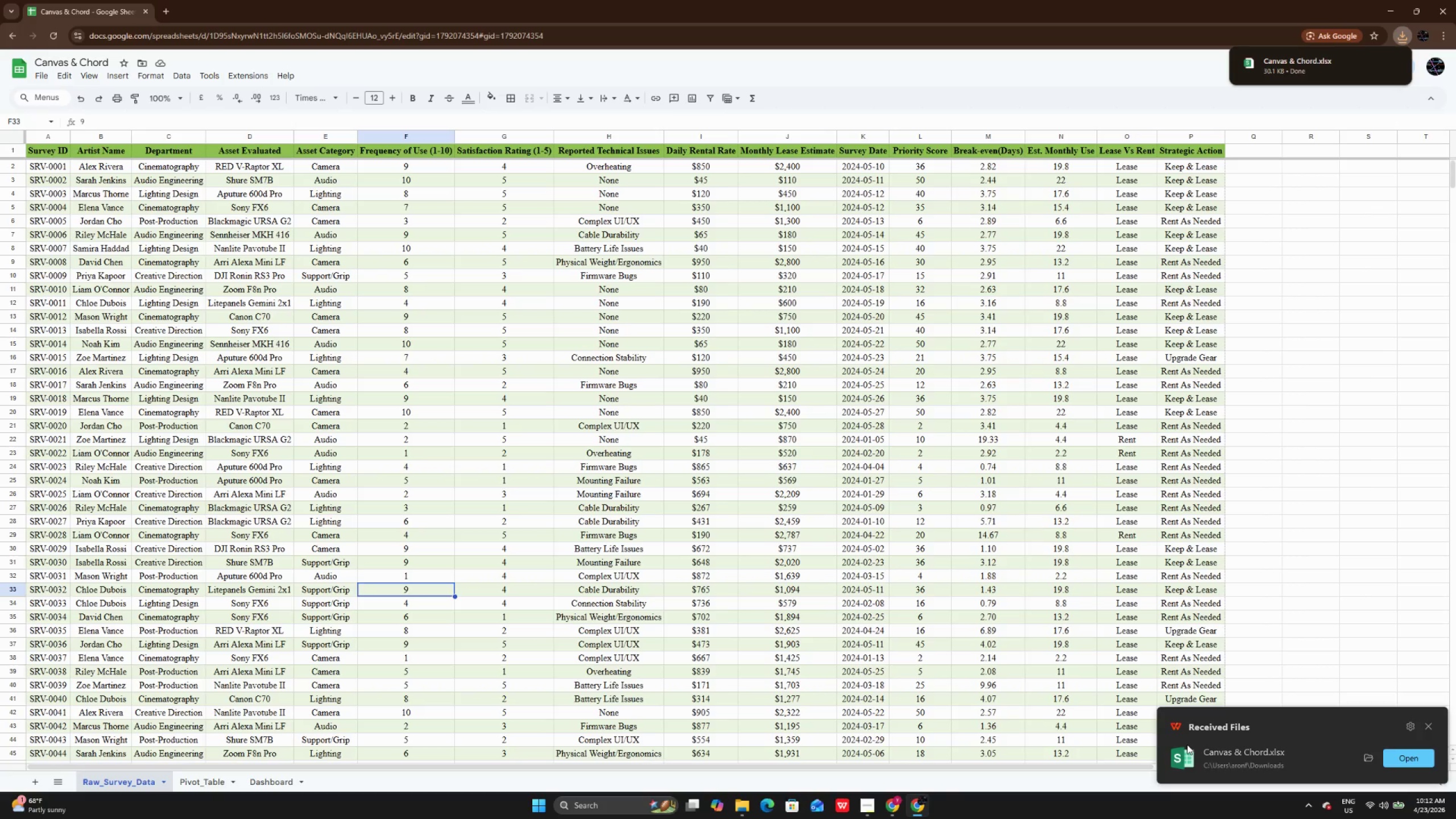 
left_click([1417, 762])
 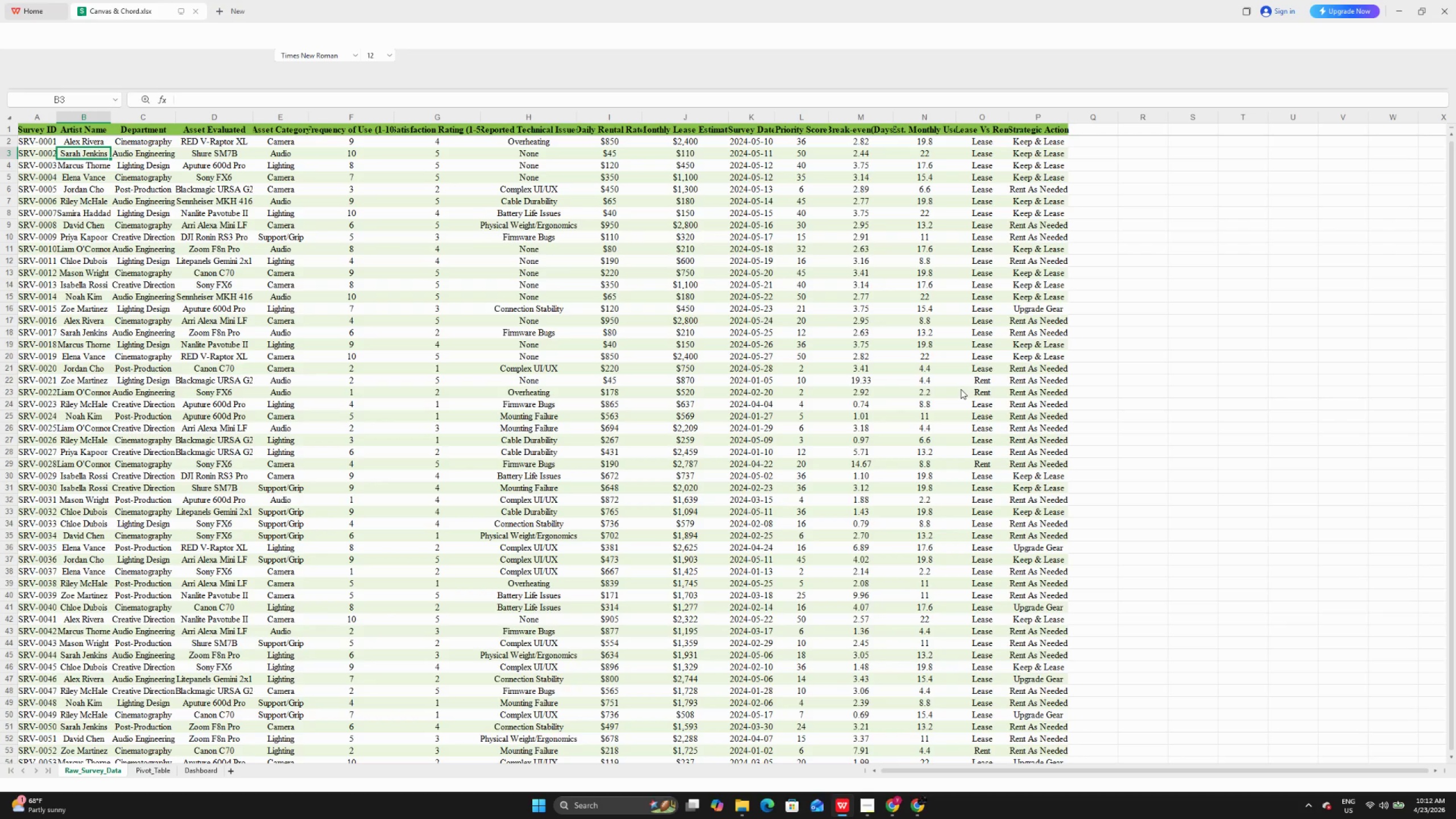 
scroll: coordinate [768, 410], scroll_direction: up, amount: 3.0
 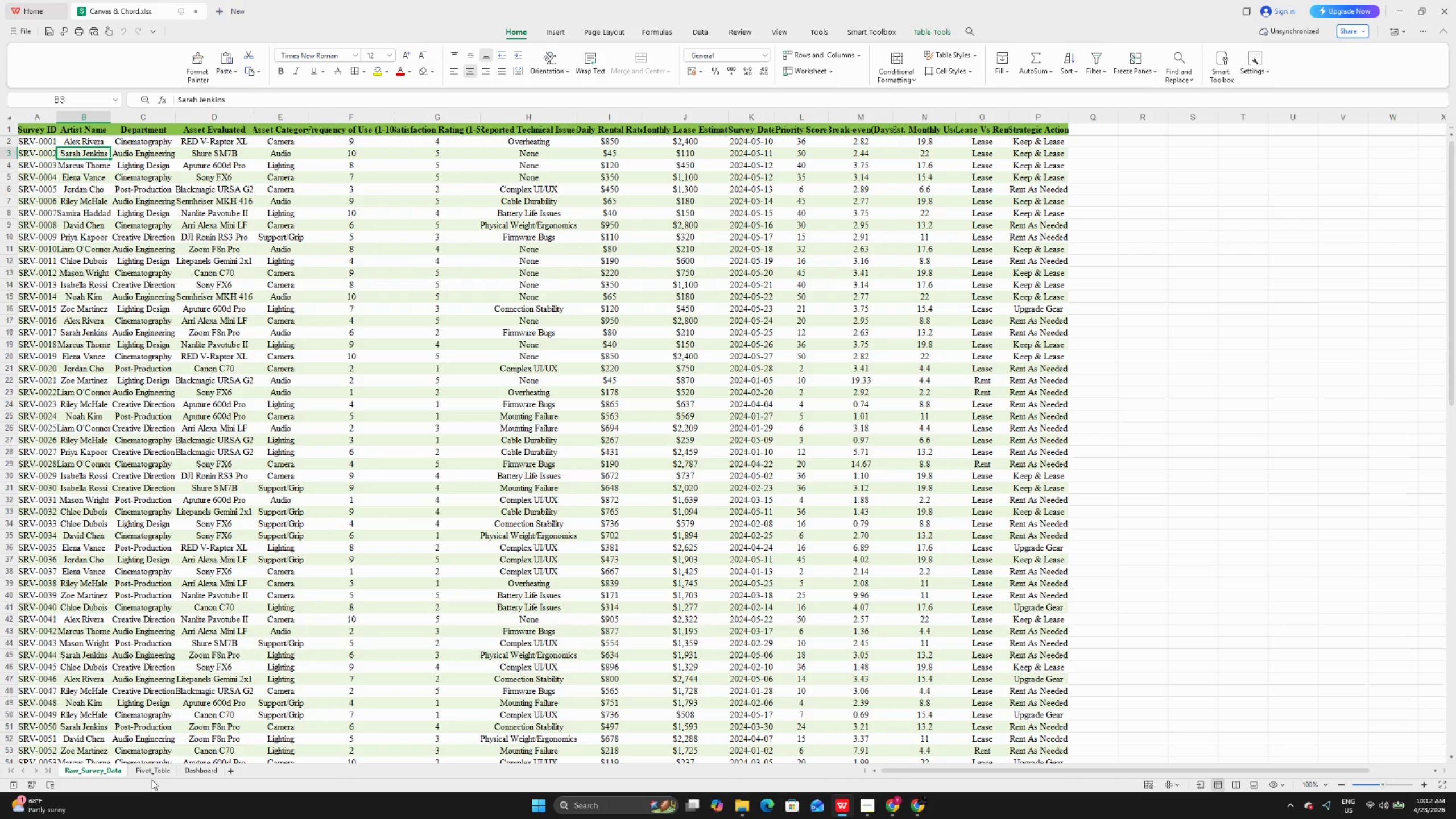 
left_click([152, 776])
 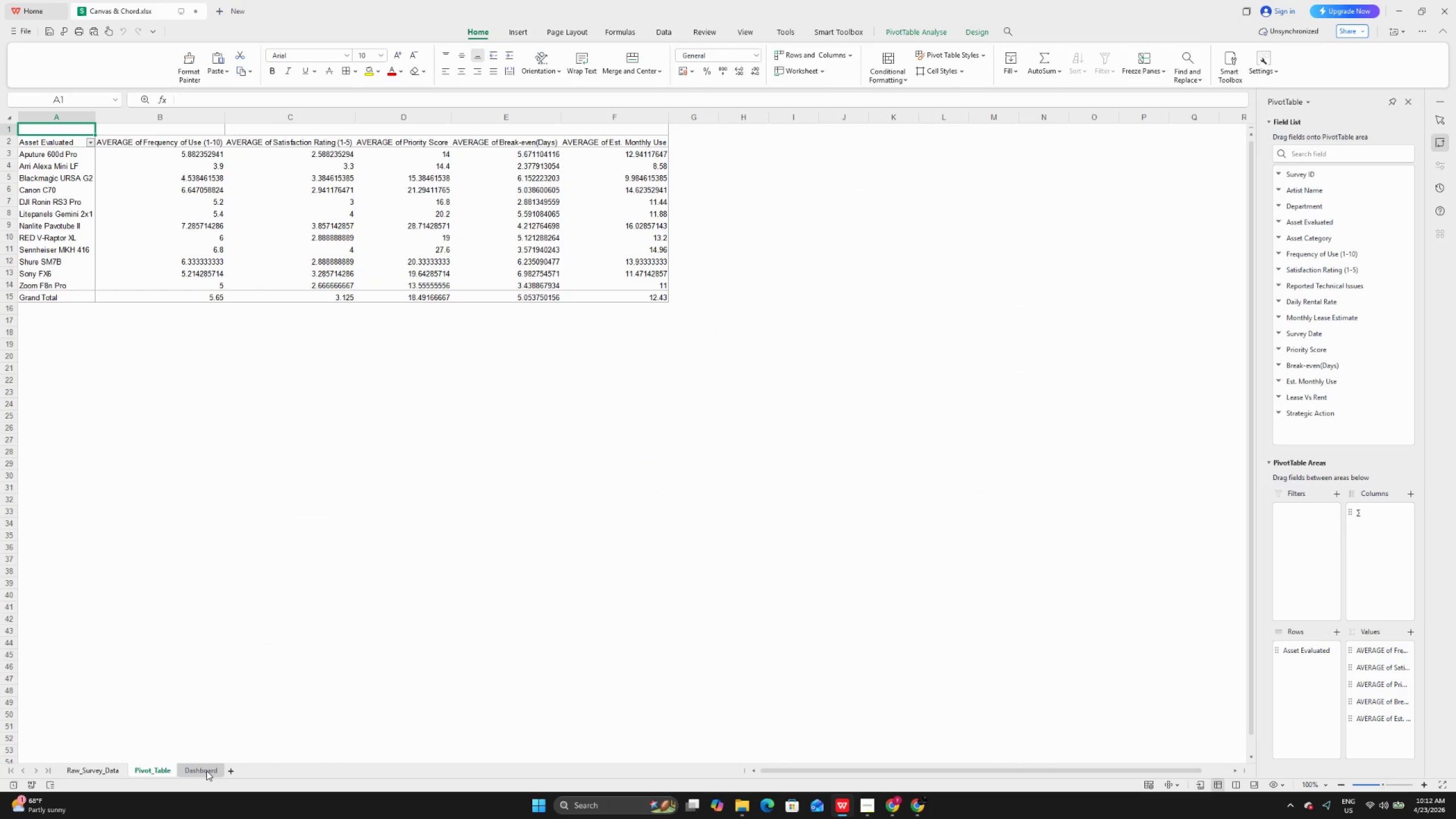 
left_click([206, 771])
 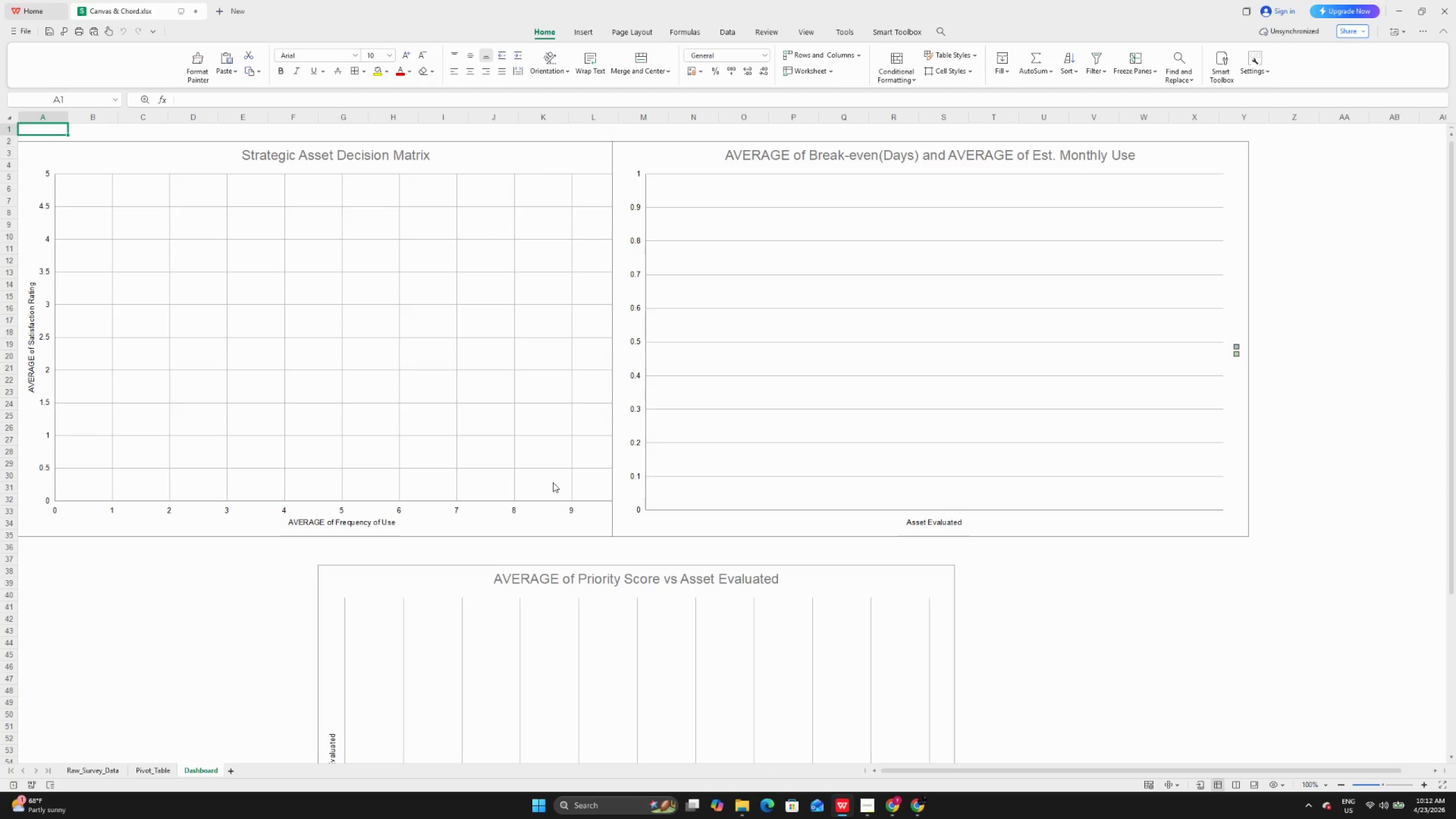 
scroll: coordinate [511, 505], scroll_direction: down, amount: 7.0
 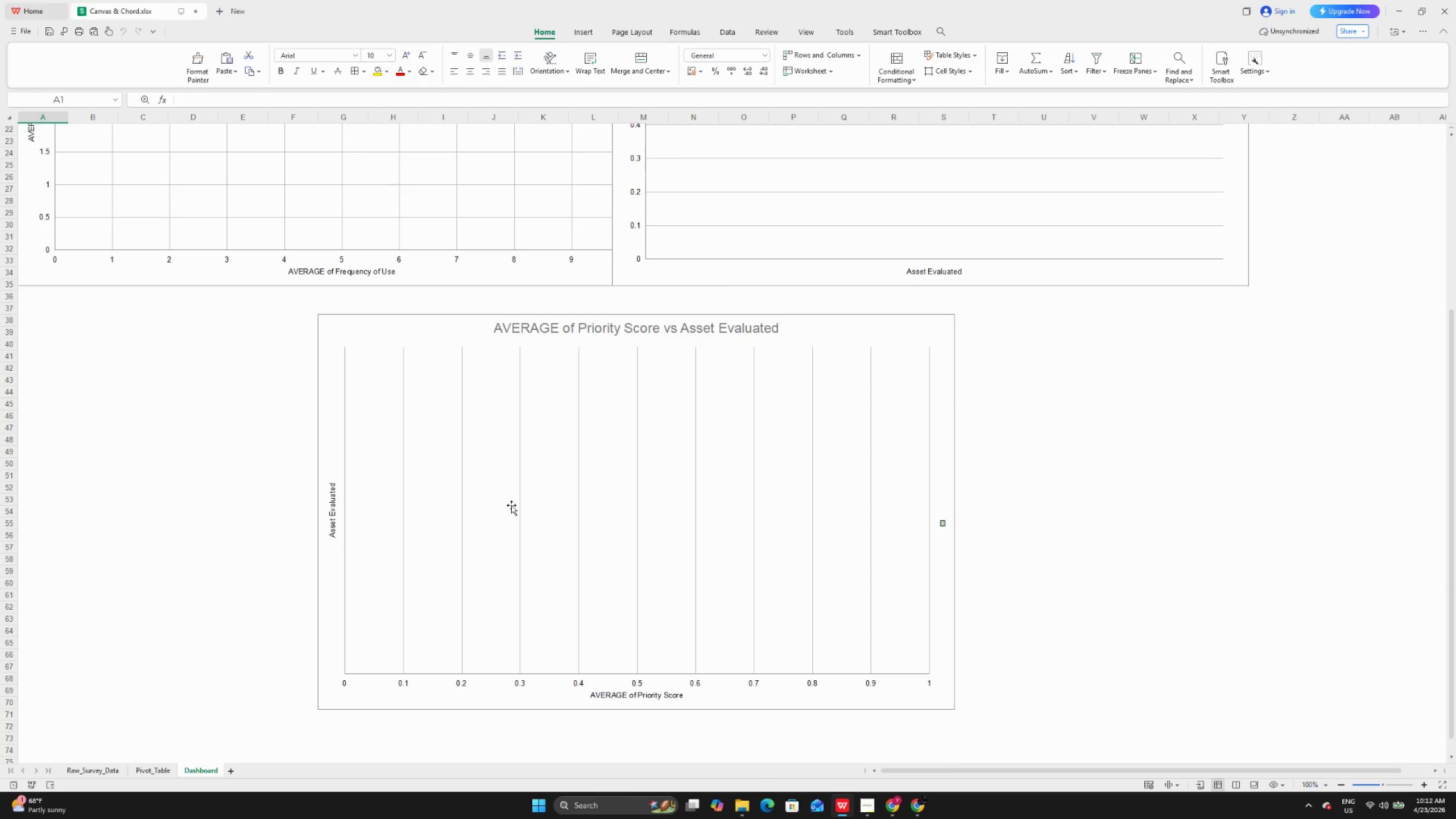 
scroll: coordinate [511, 505], scroll_direction: up, amount: 11.0
 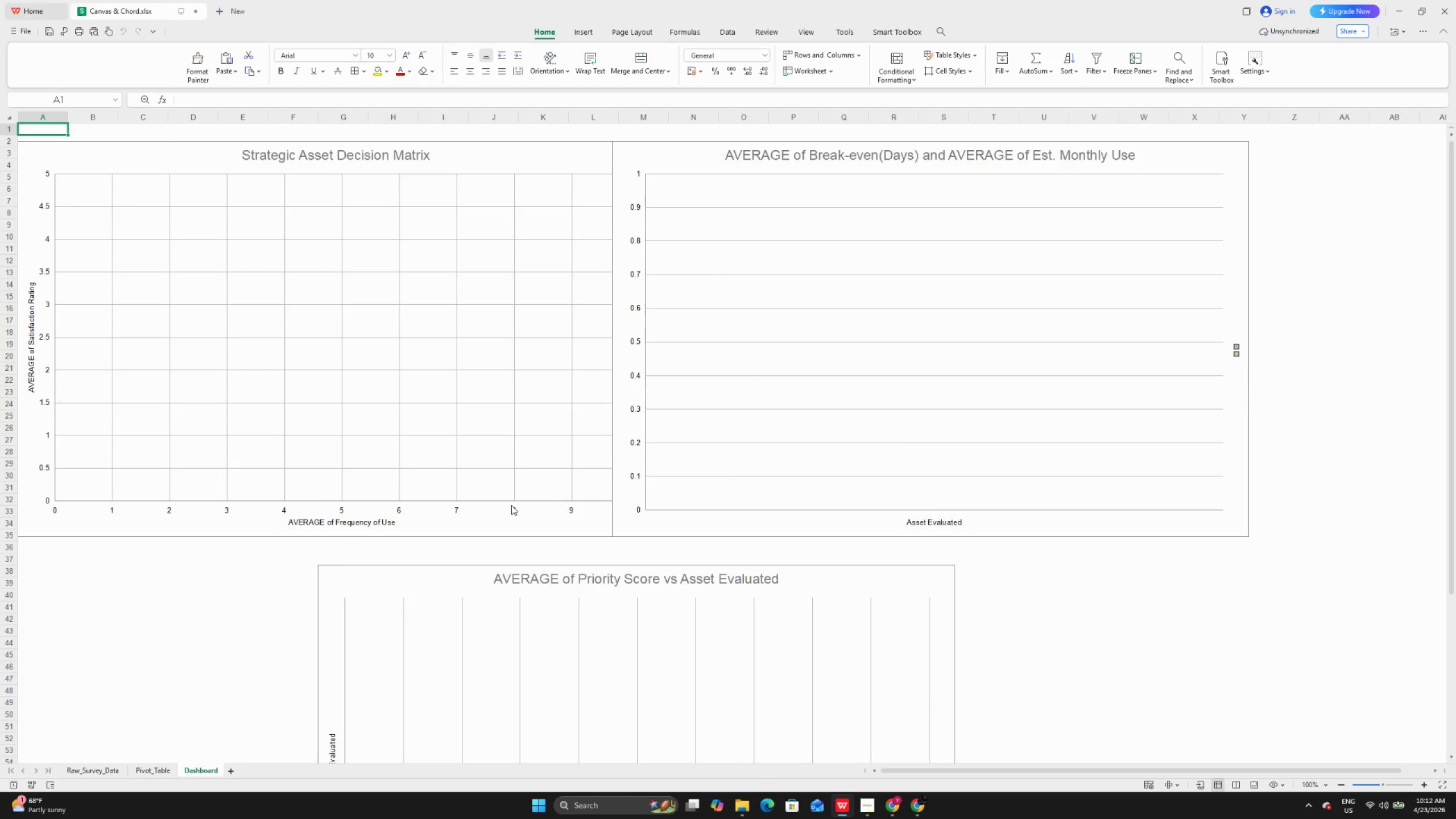 
scroll: coordinate [511, 505], scroll_direction: none, amount: 0.0
 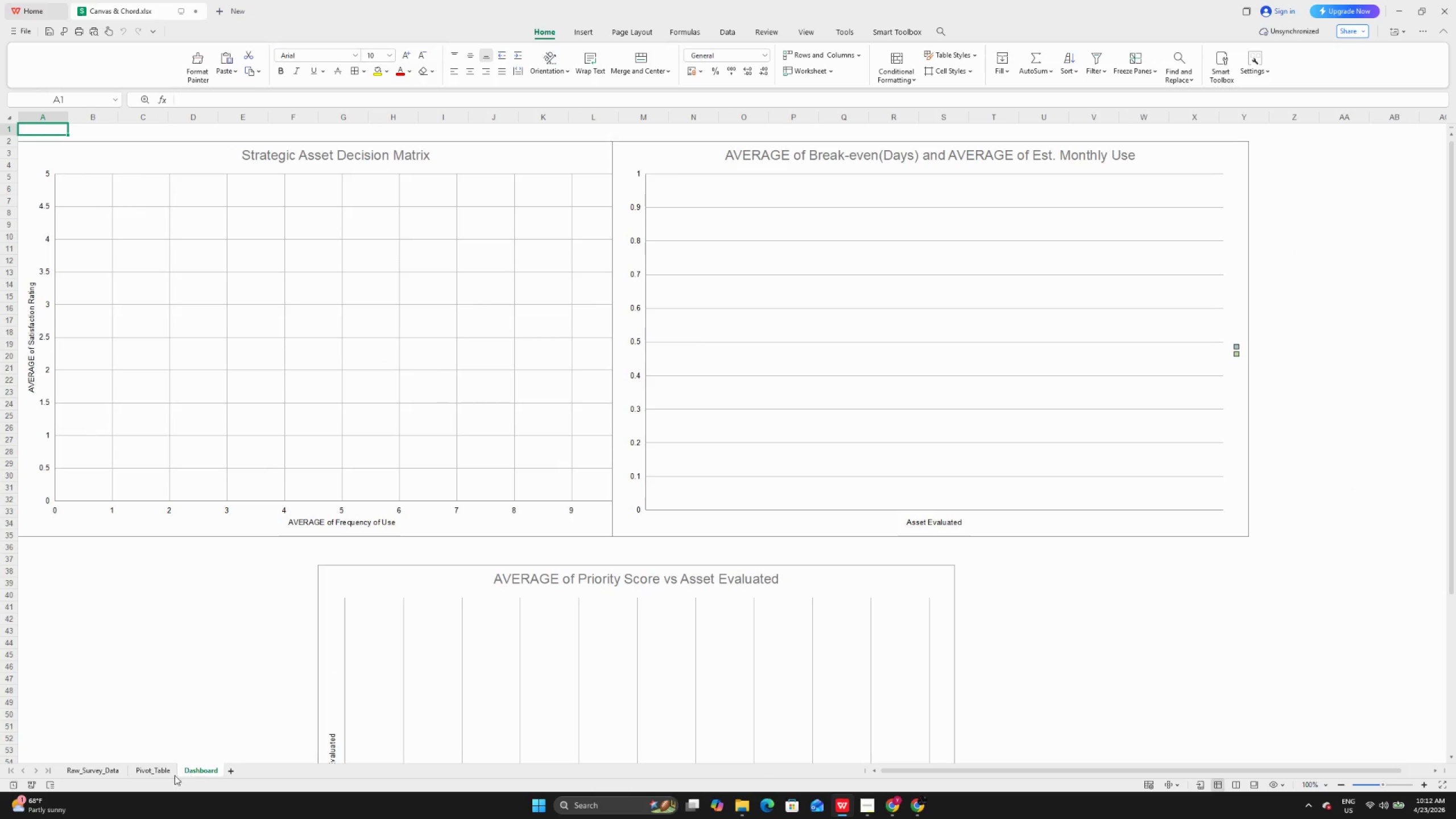 
left_click([153, 772])
 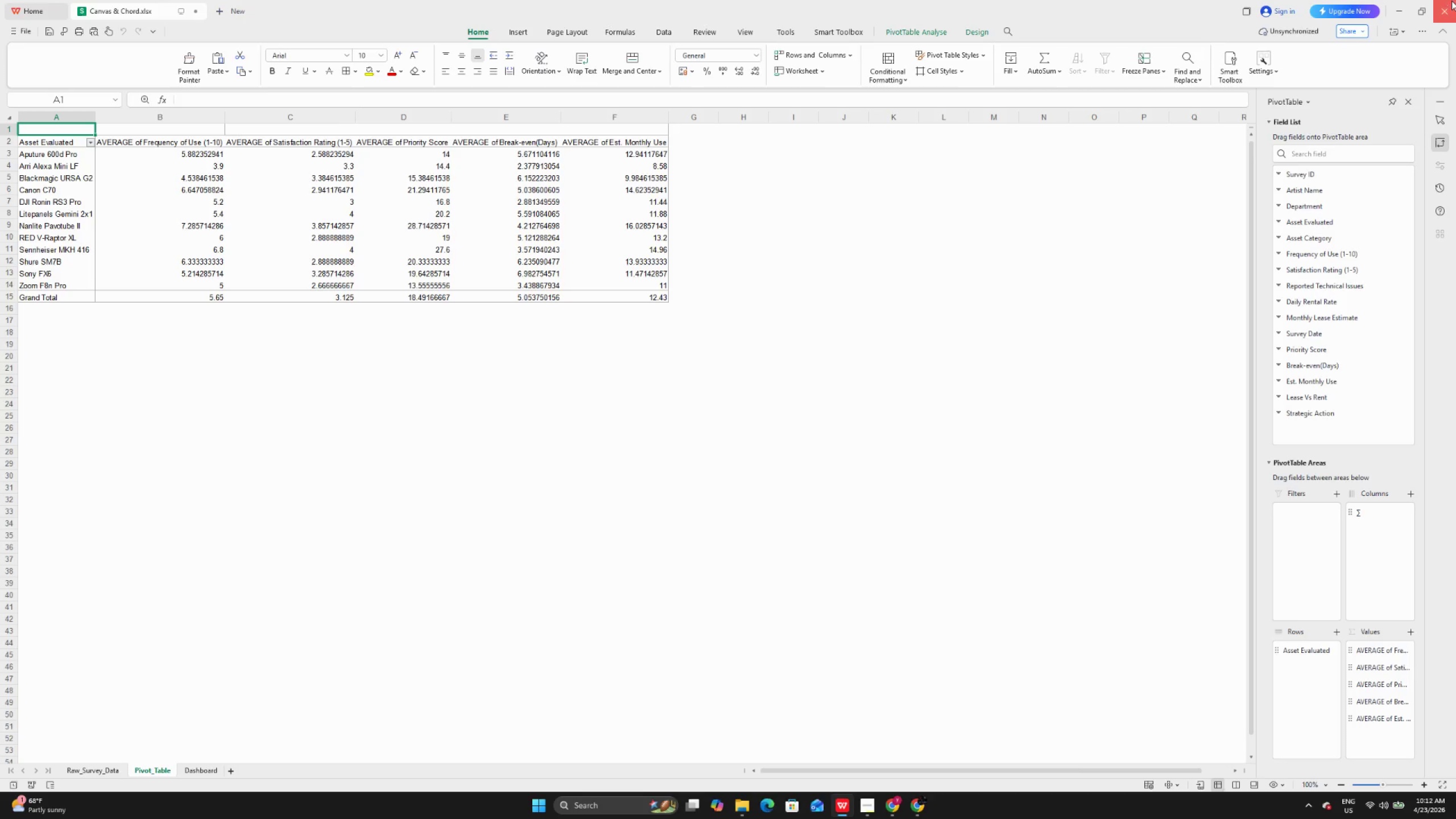 
left_click([1451, 1])
 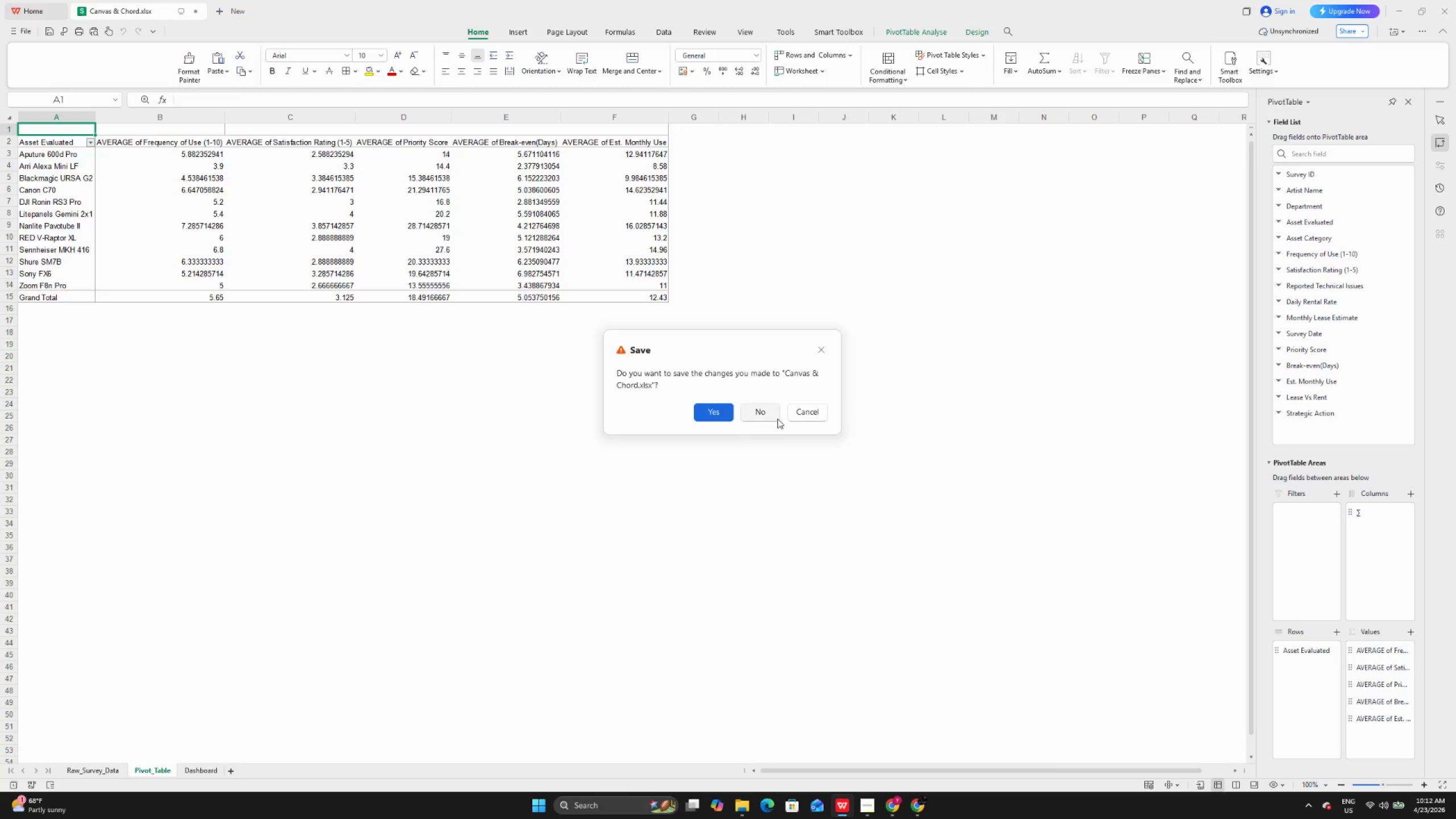 
left_click([777, 415])
 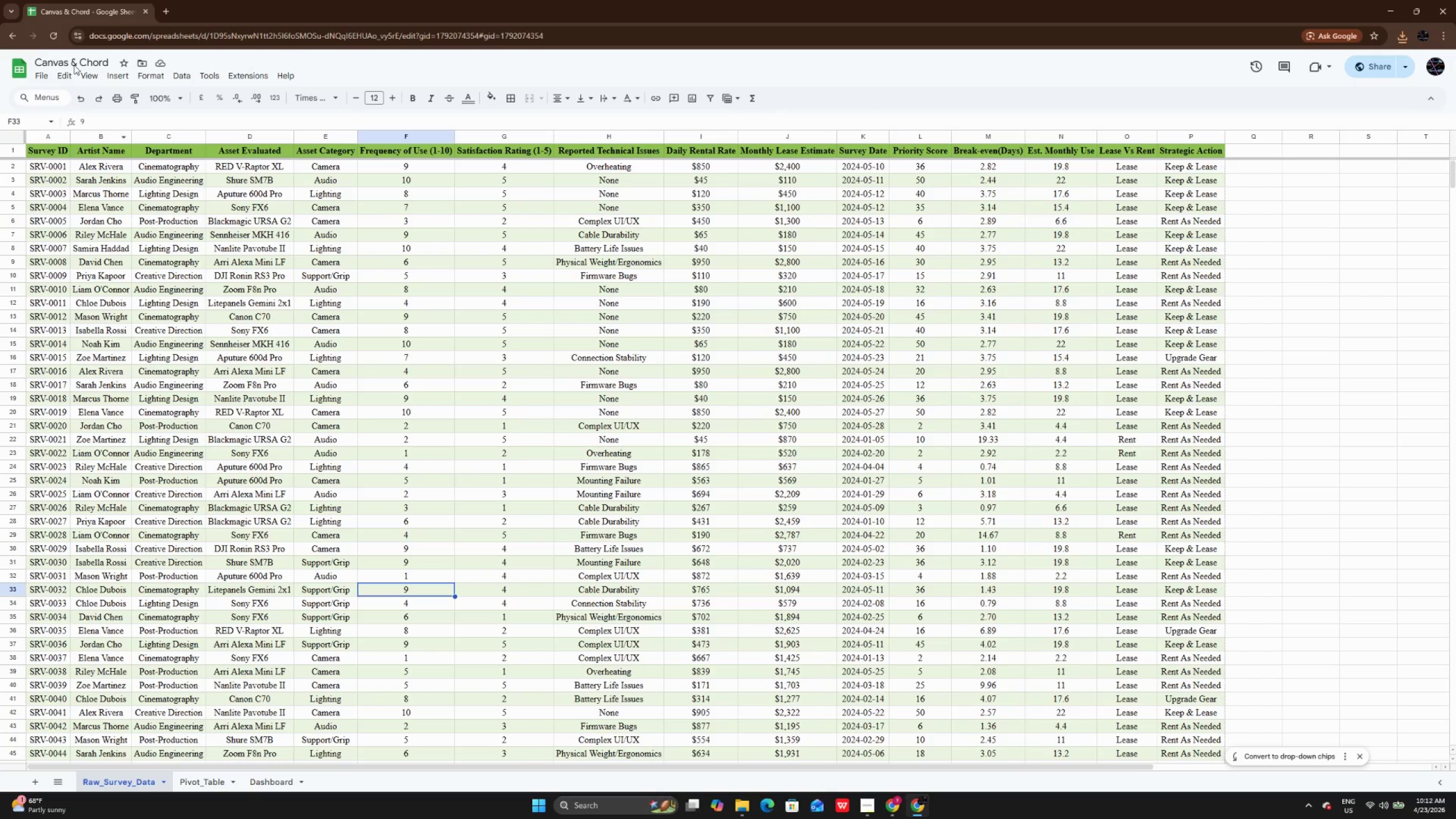 
left_click([46, 74])
 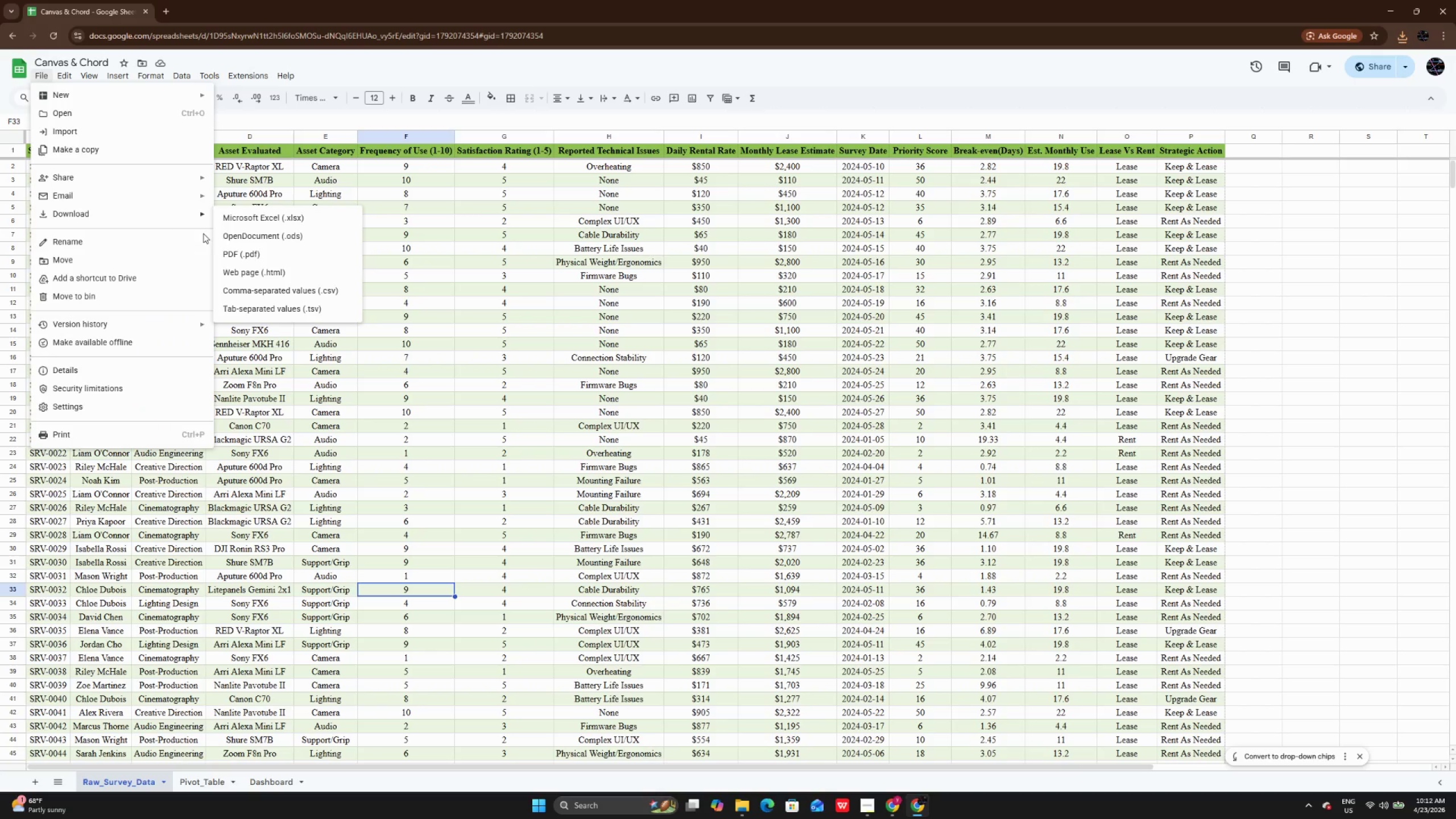 
left_click([239, 247])
 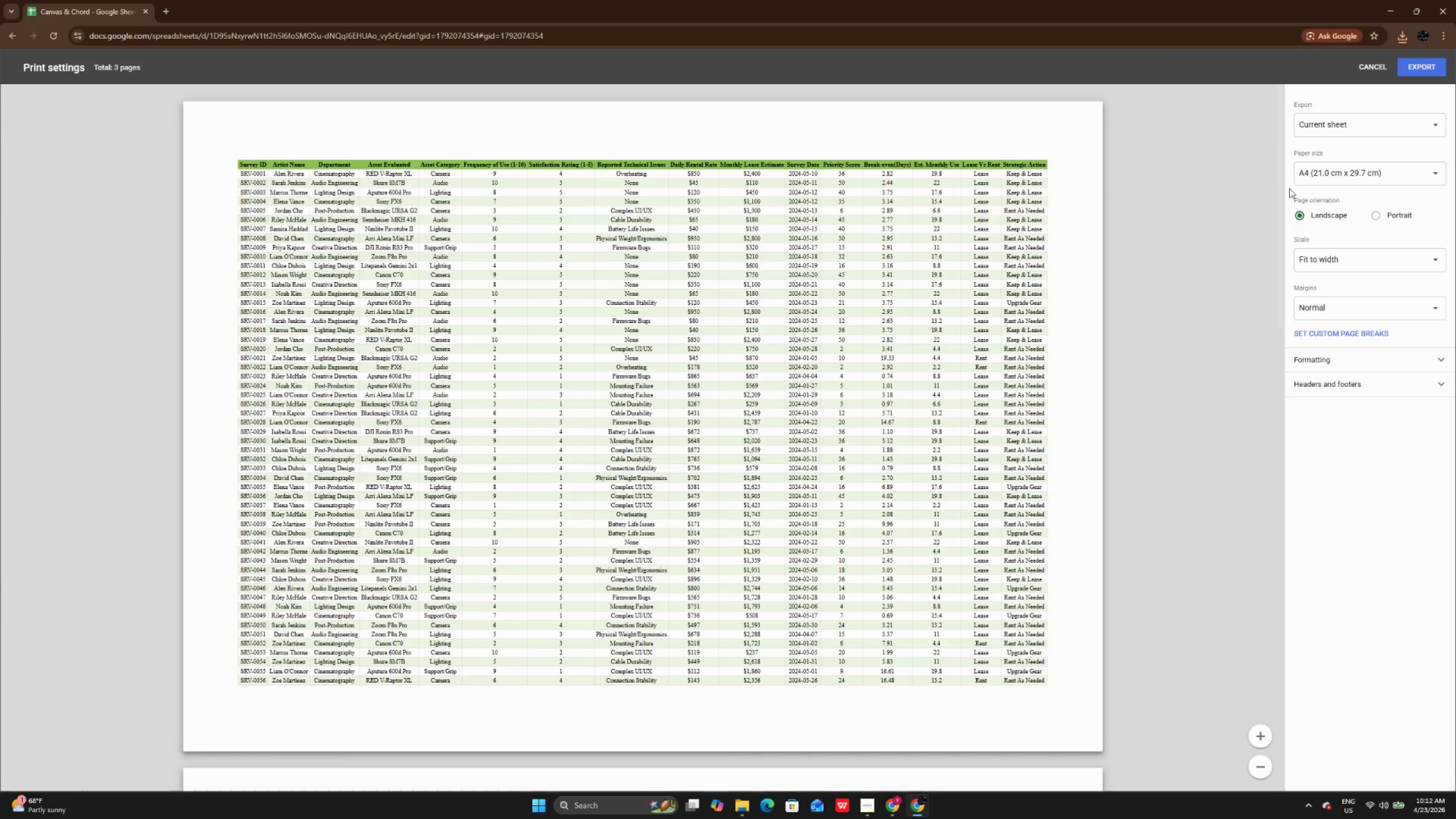 
scroll: coordinate [1218, 234], scroll_direction: down, amount: 25.0
 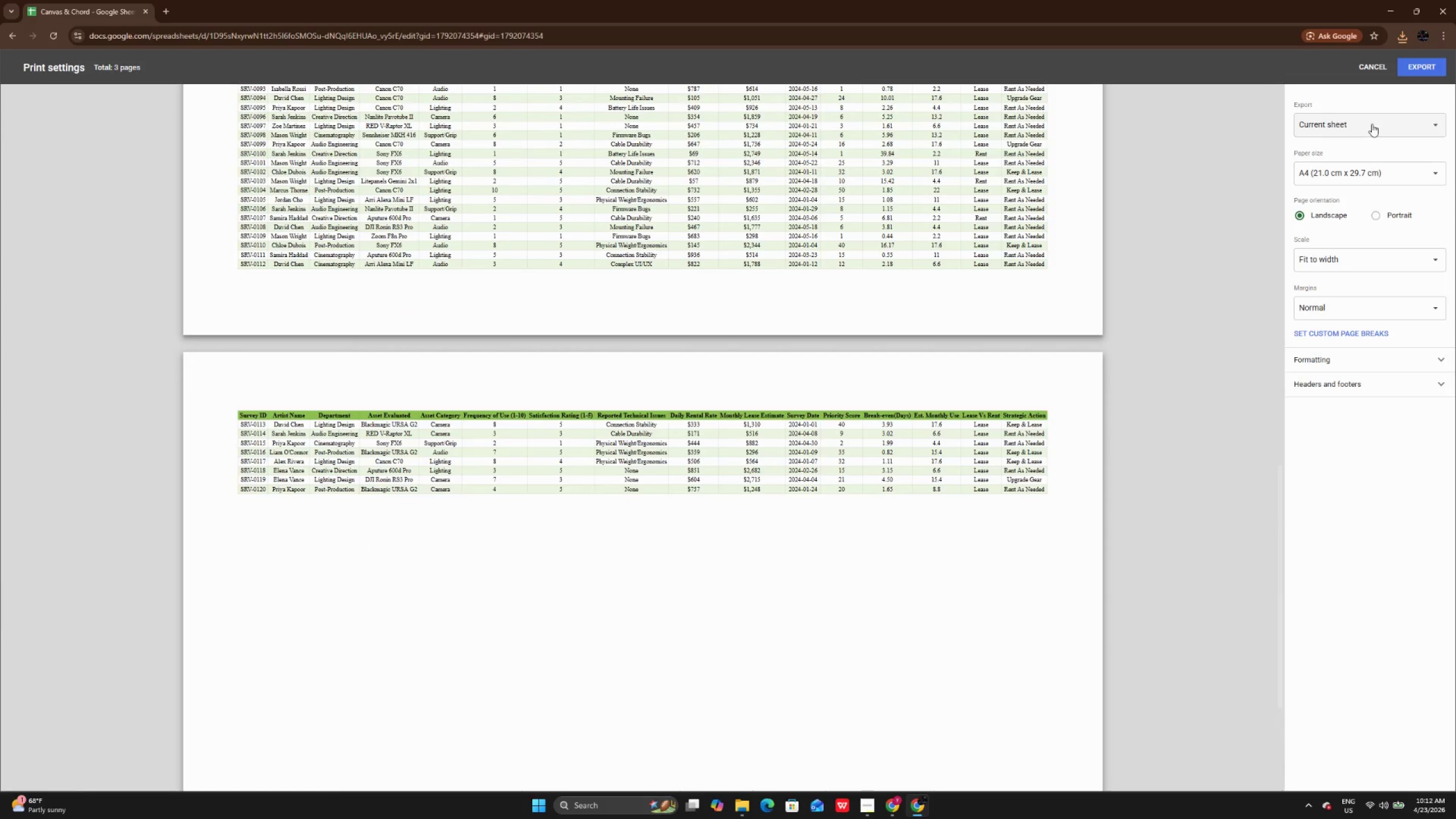 
left_click([1372, 124])
 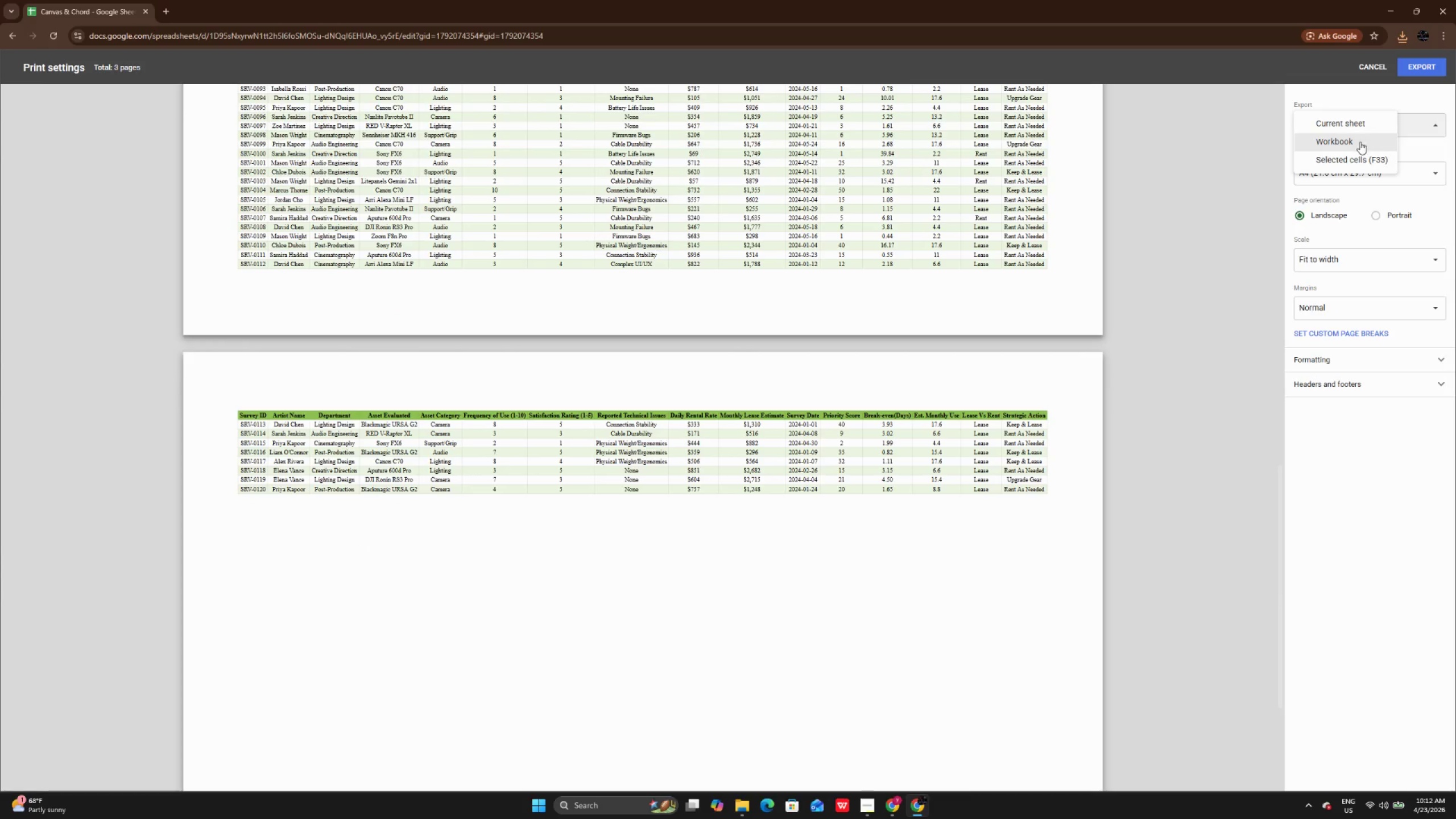 
left_click([1360, 142])
 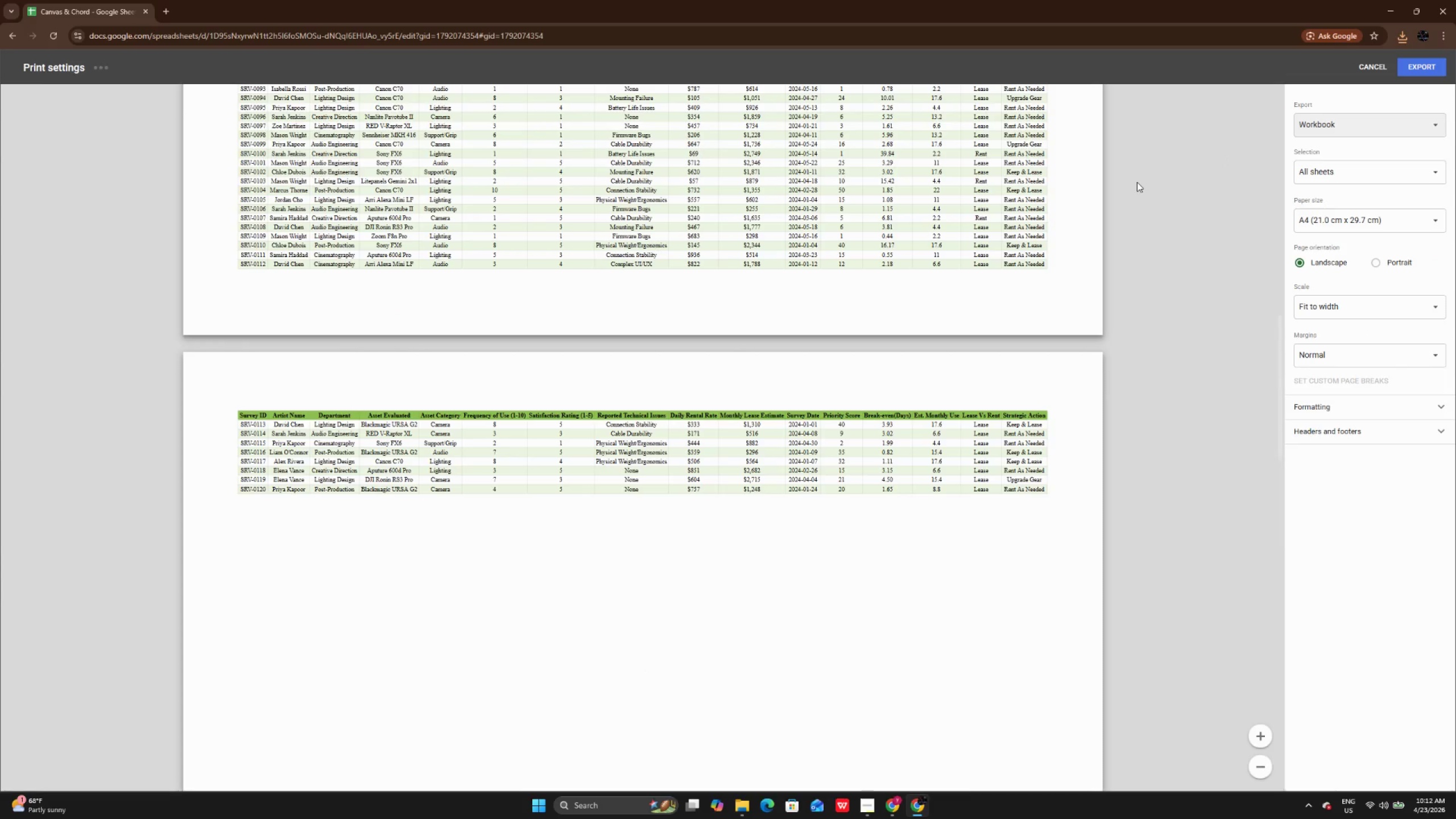 
scroll: coordinate [1137, 182], scroll_direction: down, amount: 28.0
 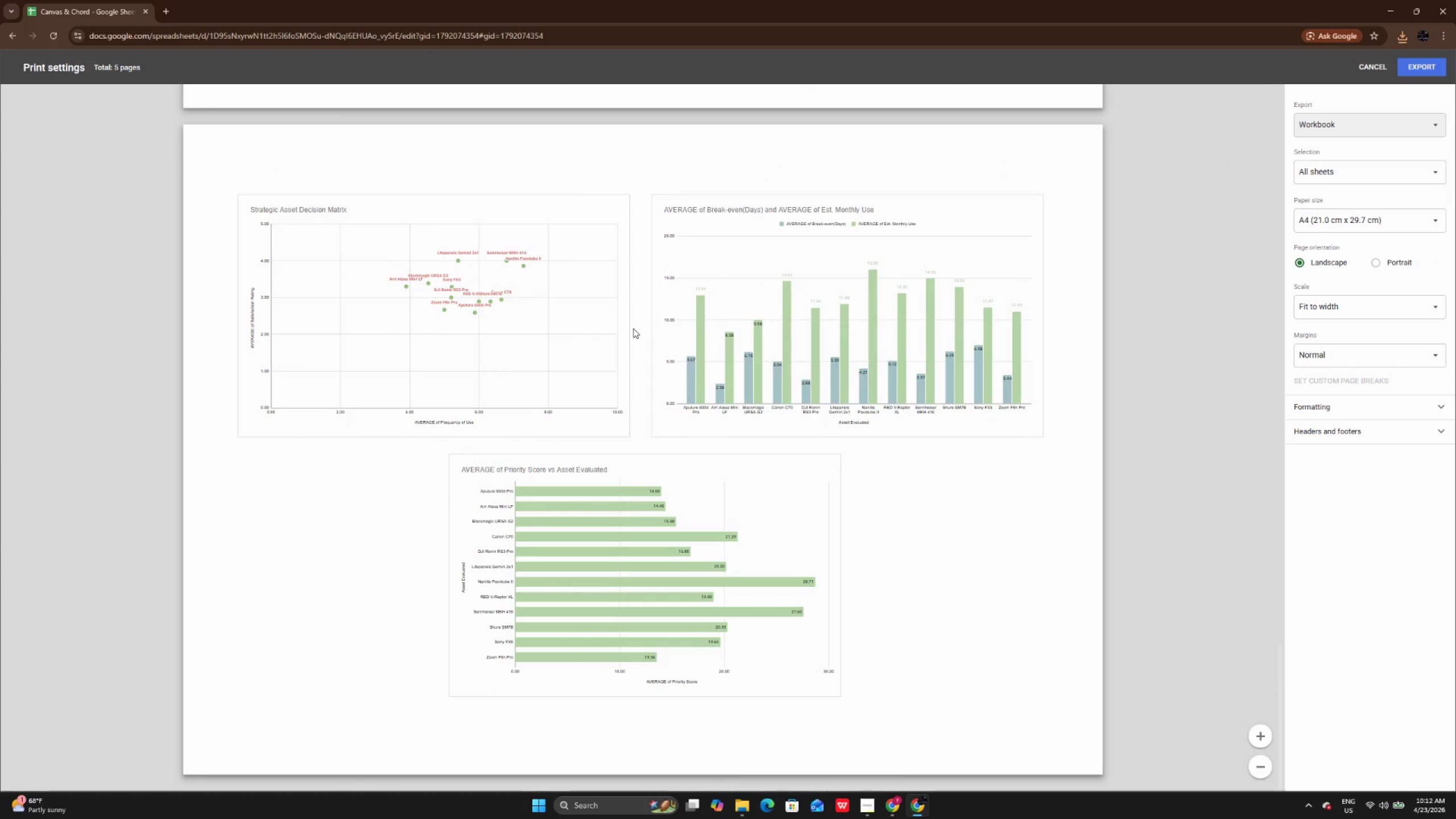 
scroll: coordinate [633, 328], scroll_direction: up, amount: 1.0
 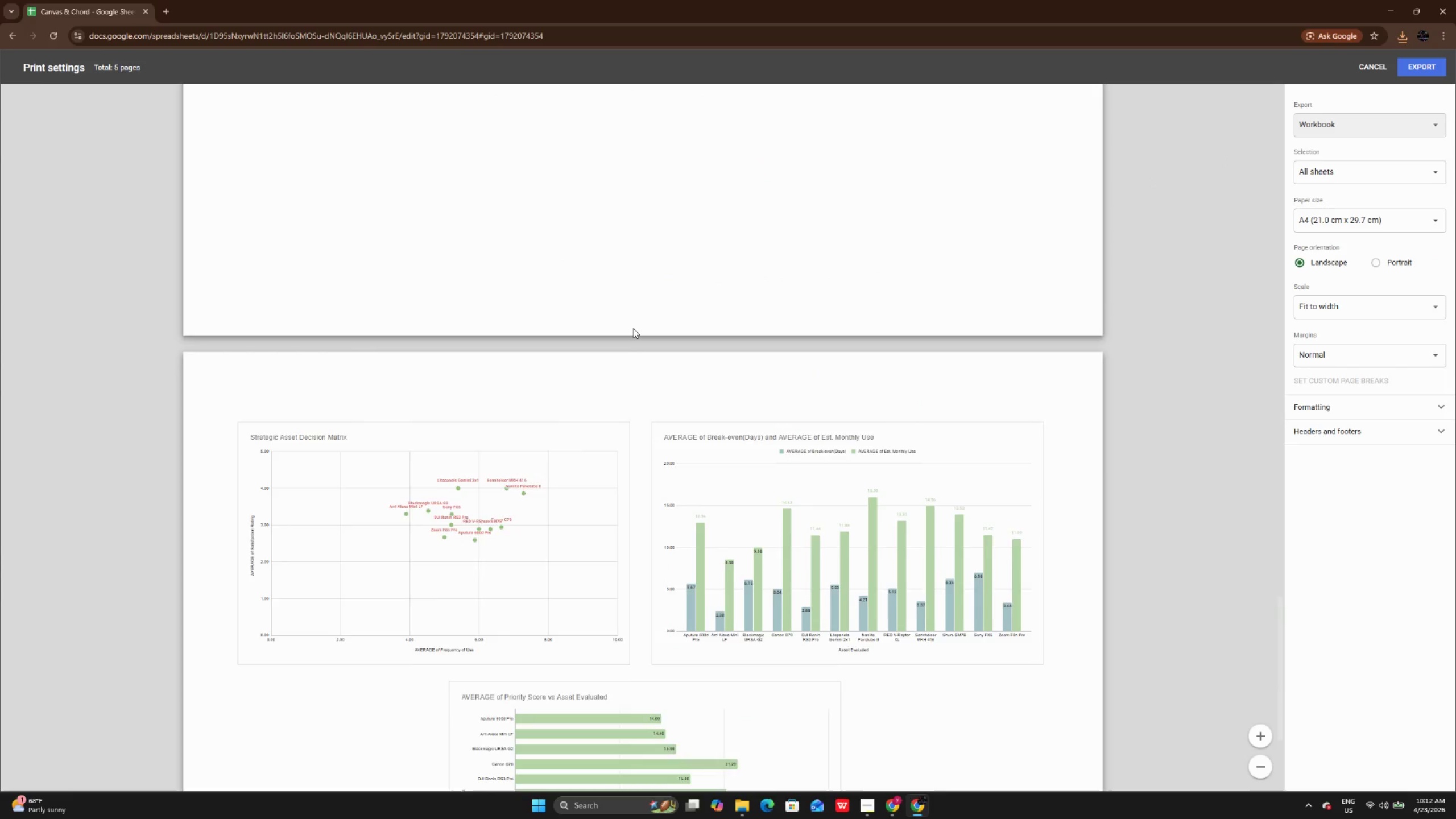 
scroll: coordinate [633, 328], scroll_direction: down, amount: 4.0
 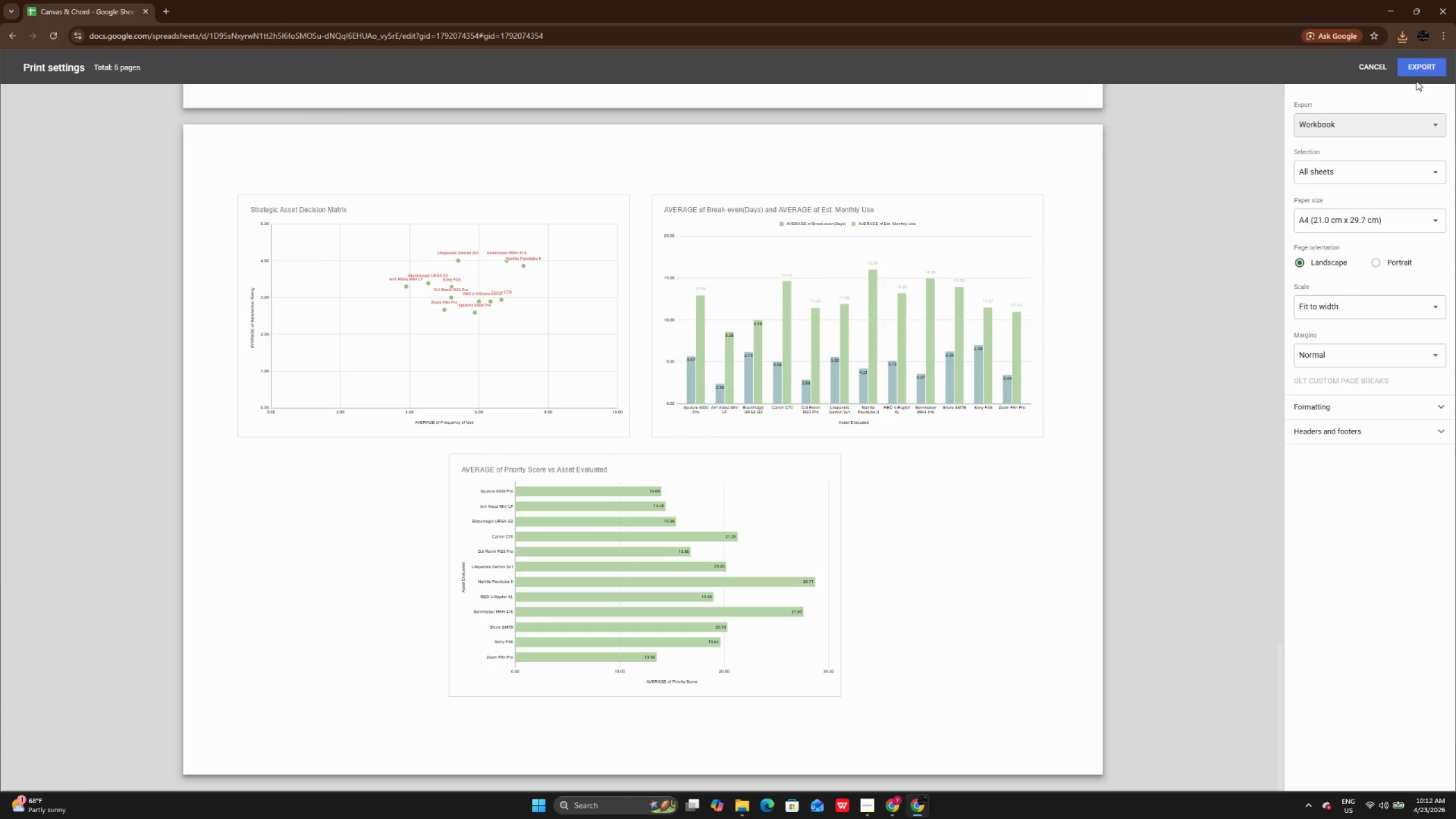 
left_click([1420, 65])
 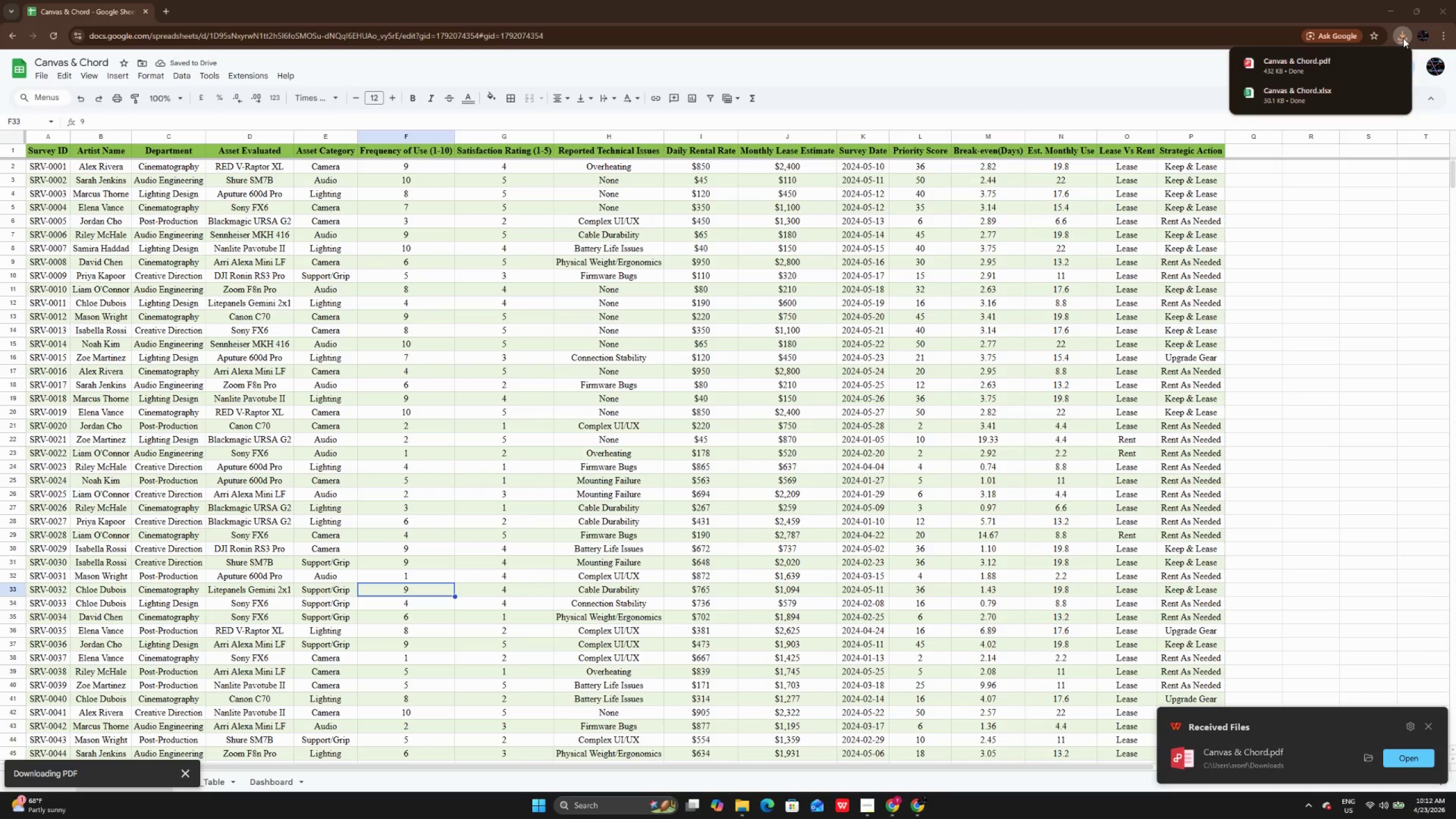 
left_click([1290, 69])
 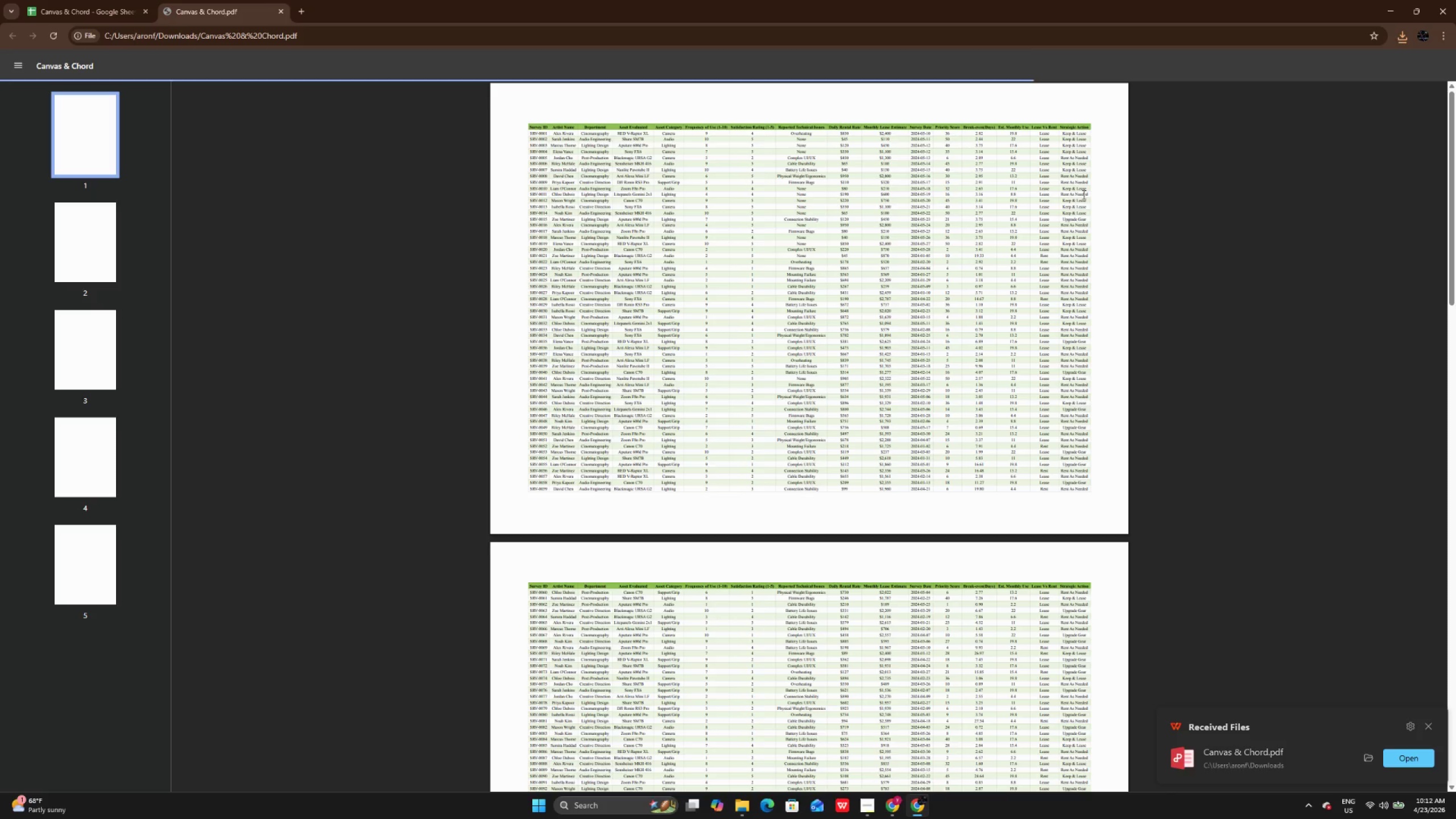 
scroll: coordinate [1085, 195], scroll_direction: down, amount: 30.0
 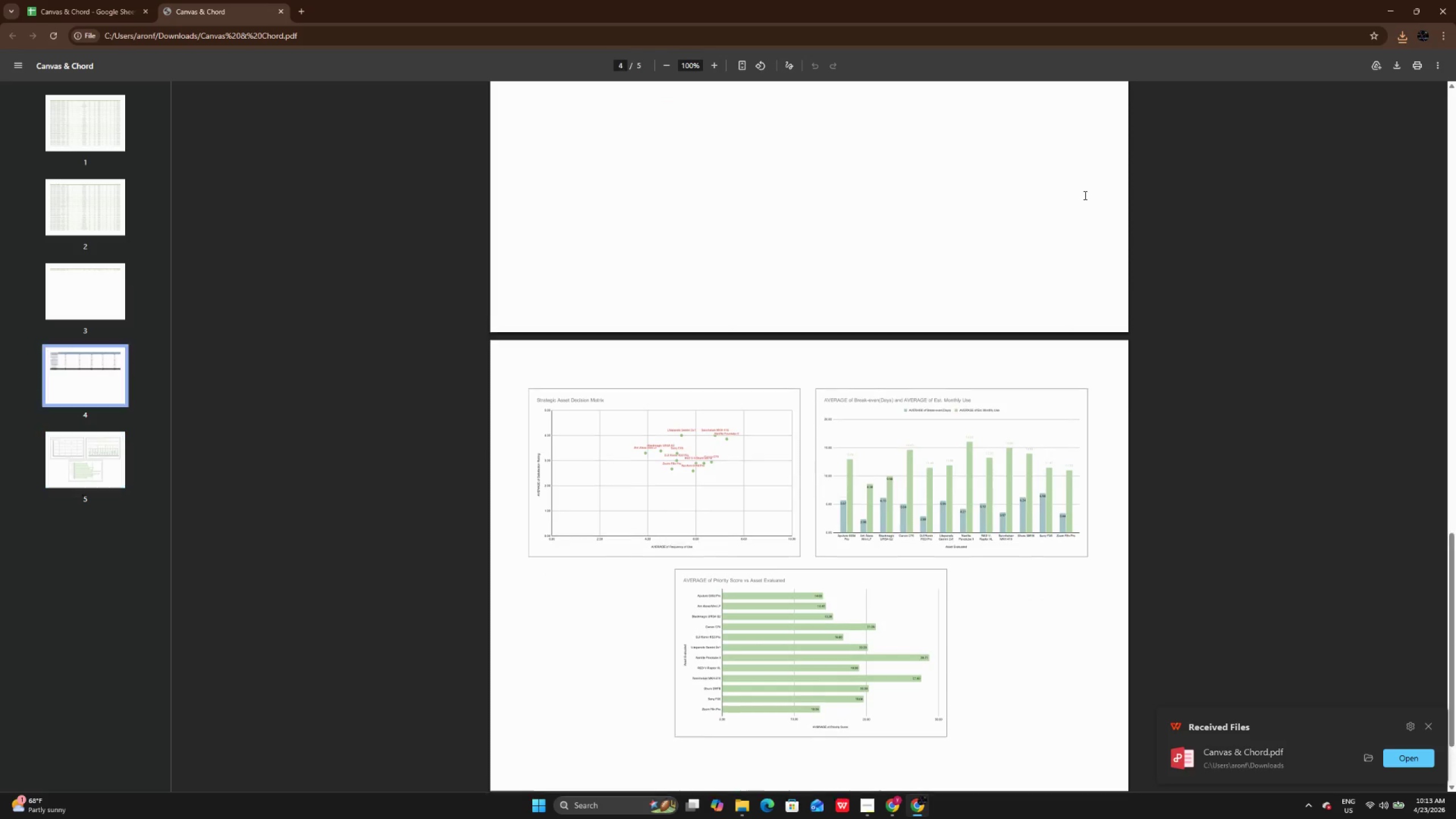 
scroll: coordinate [1089, 169], scroll_direction: up, amount: 2.0
 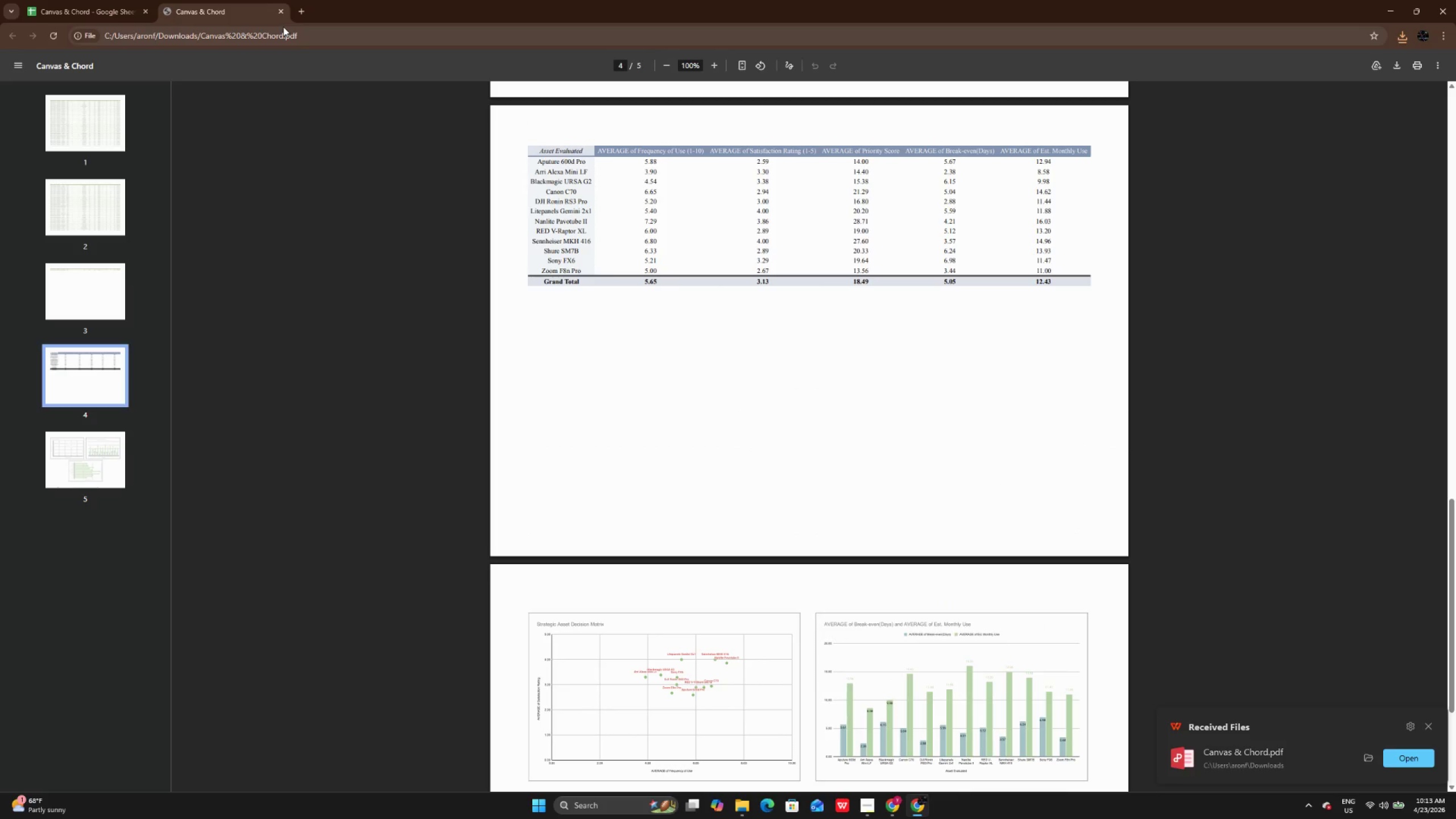 
left_click([281, 7])
 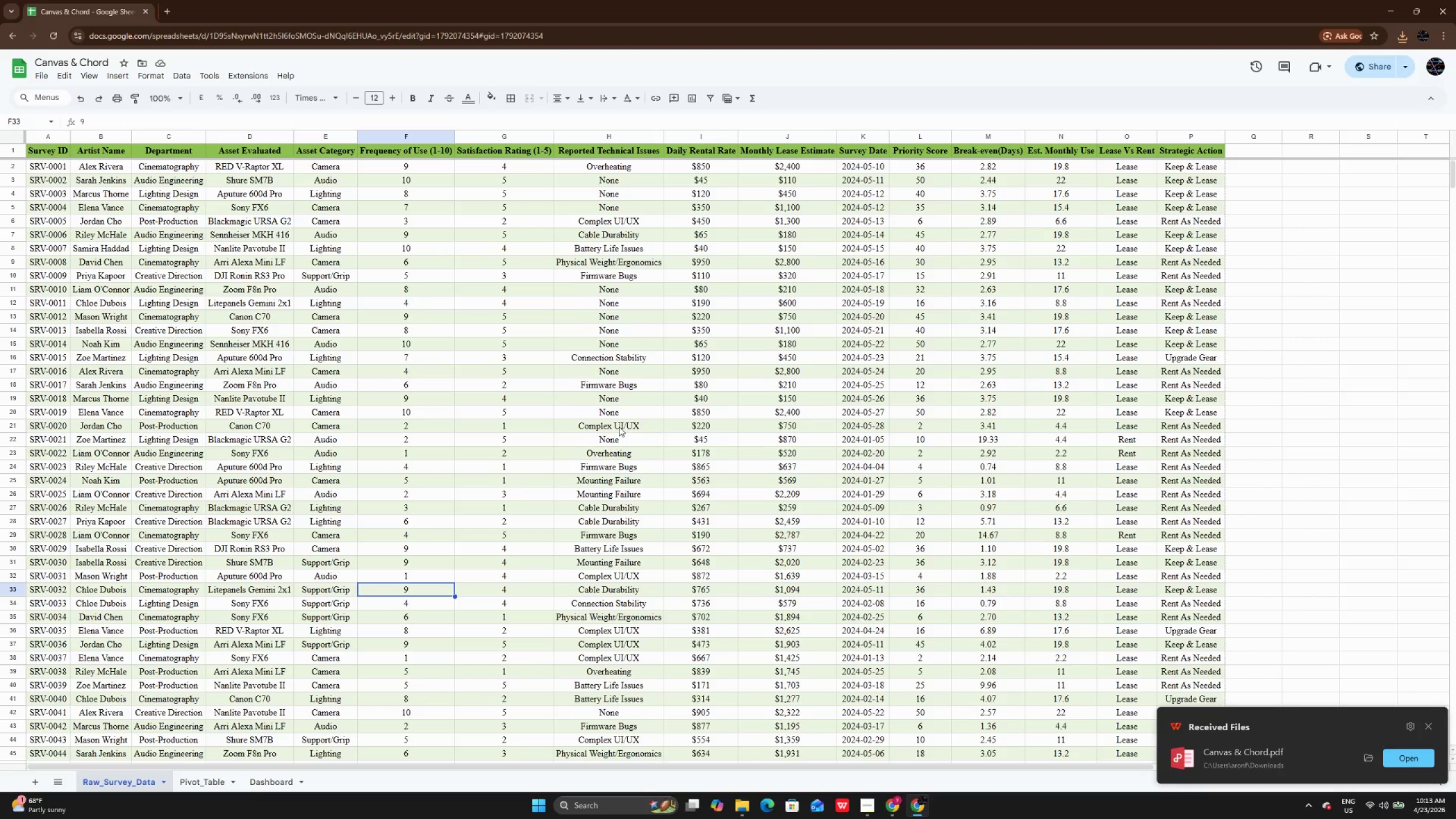 
scroll: coordinate [653, 400], scroll_direction: up, amount: 7.0
 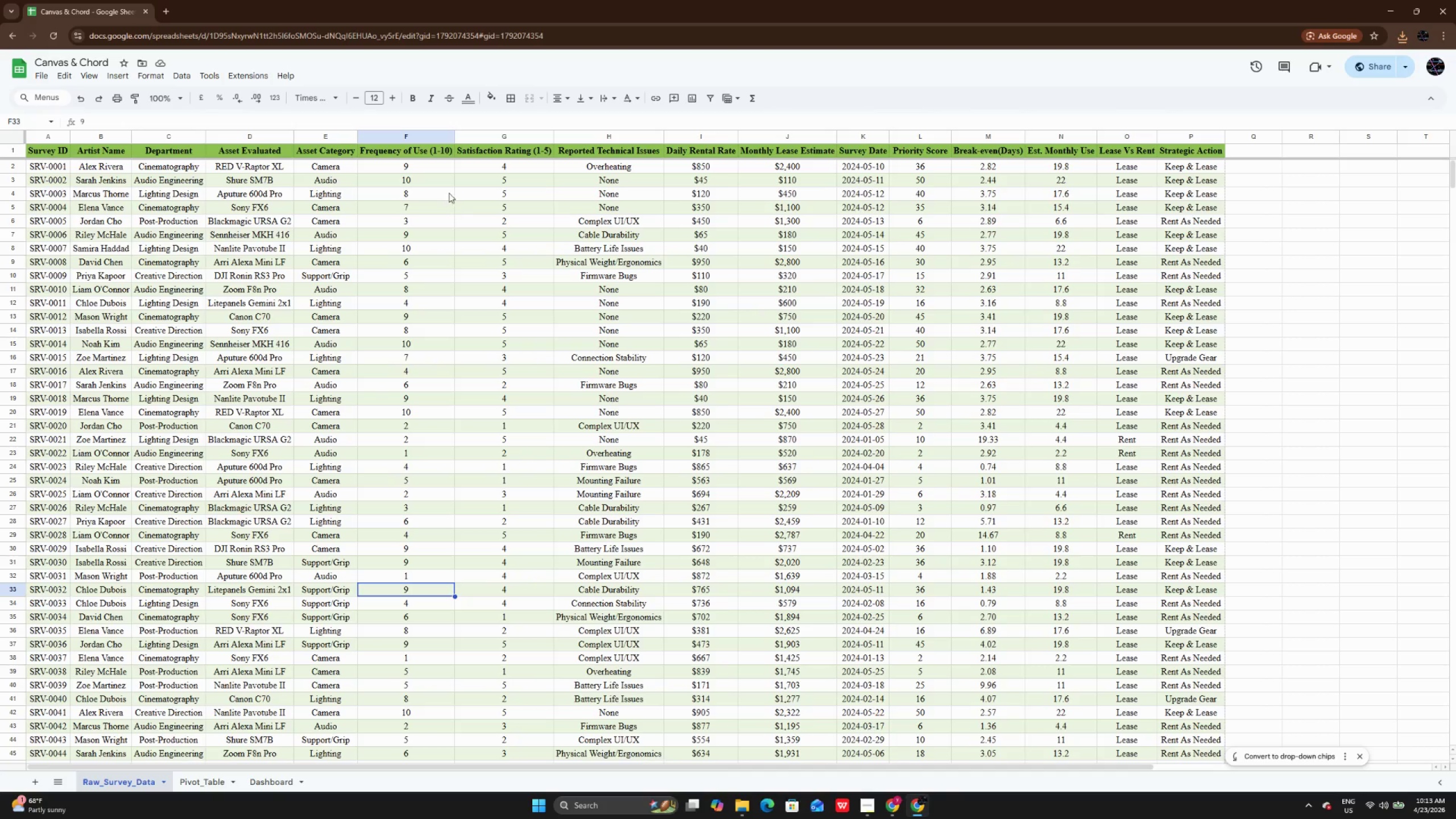 
left_click([428, 172])
 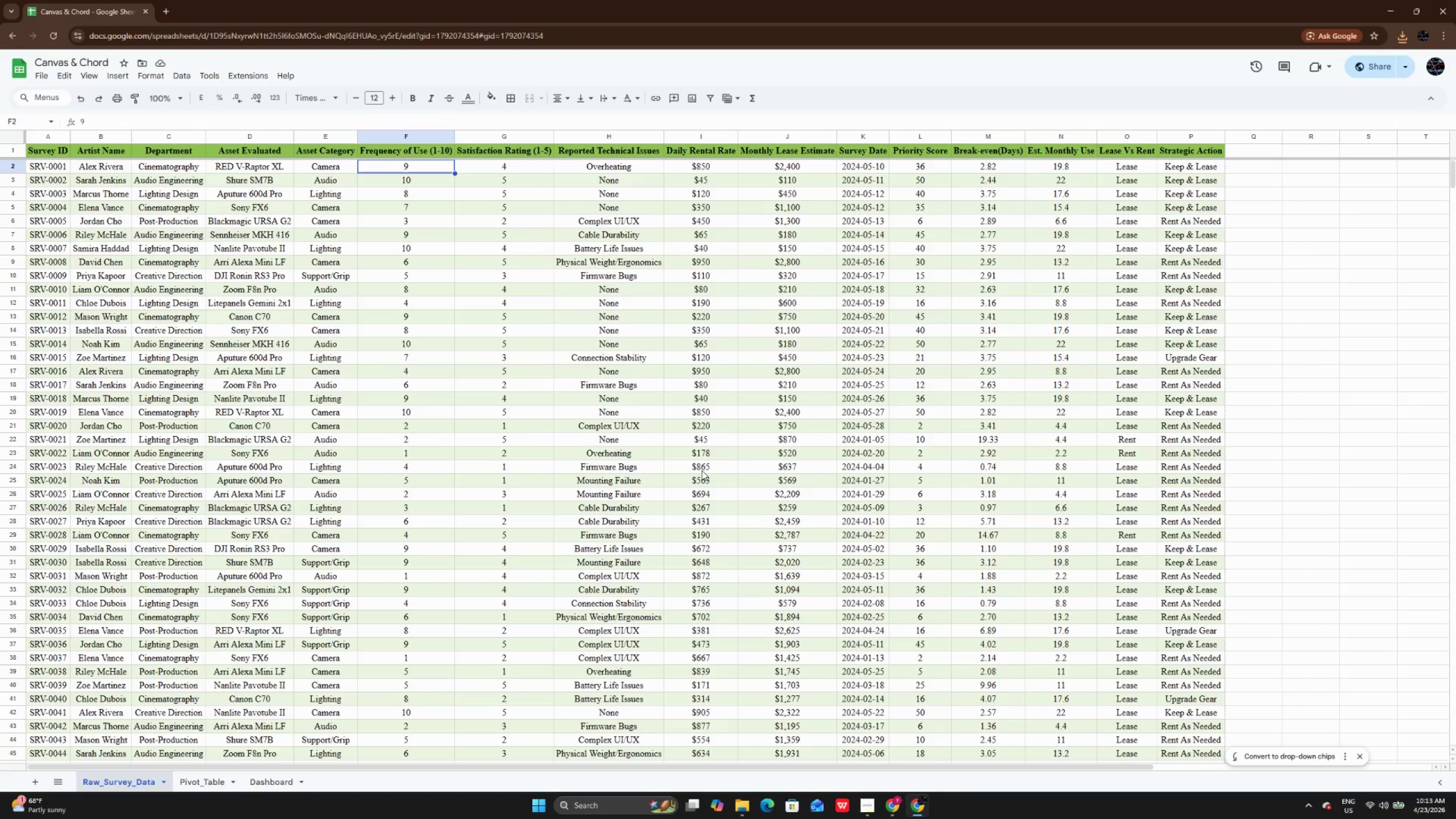 
scroll: coordinate [702, 470], scroll_direction: up, amount: 4.0
 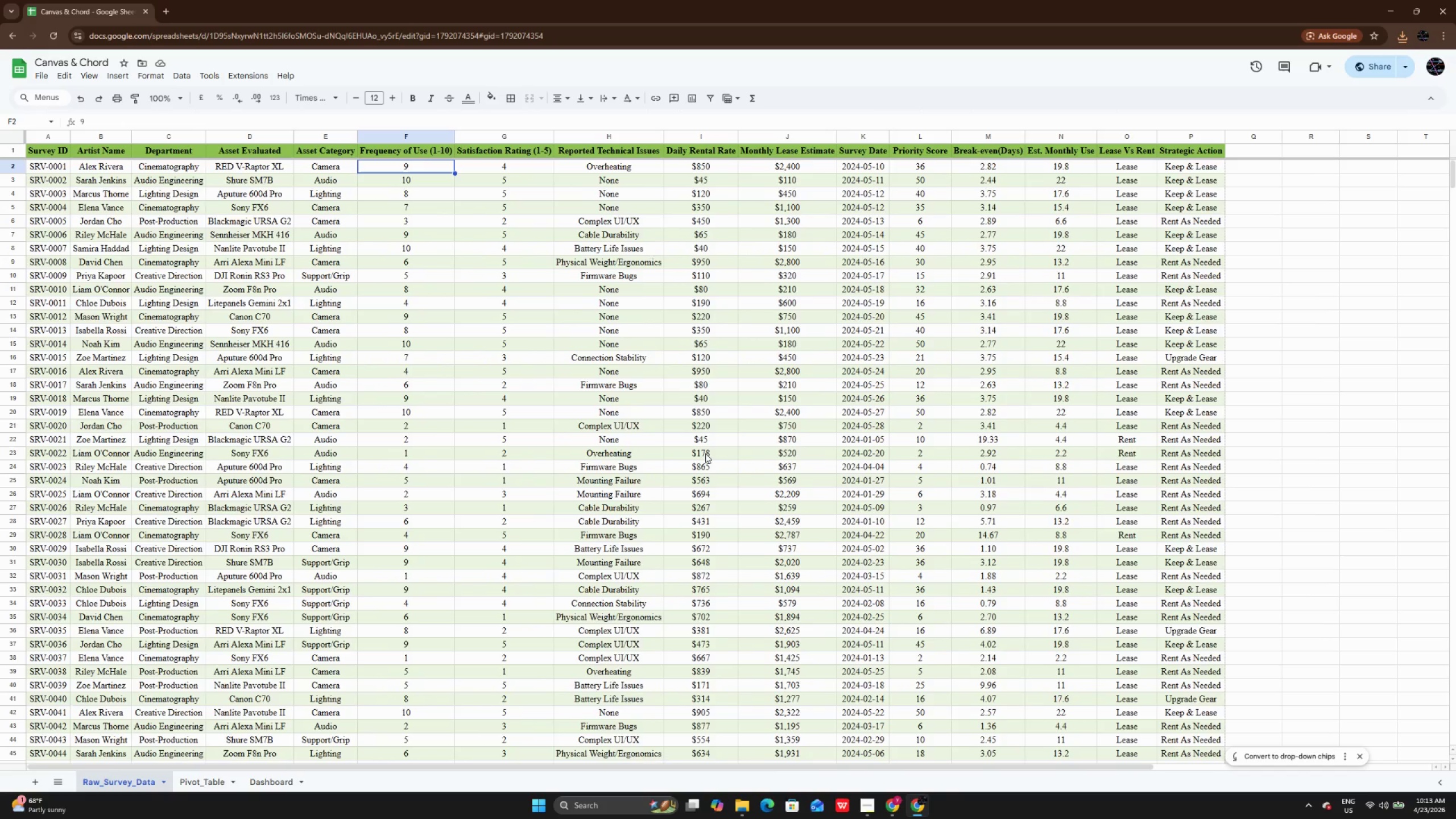 